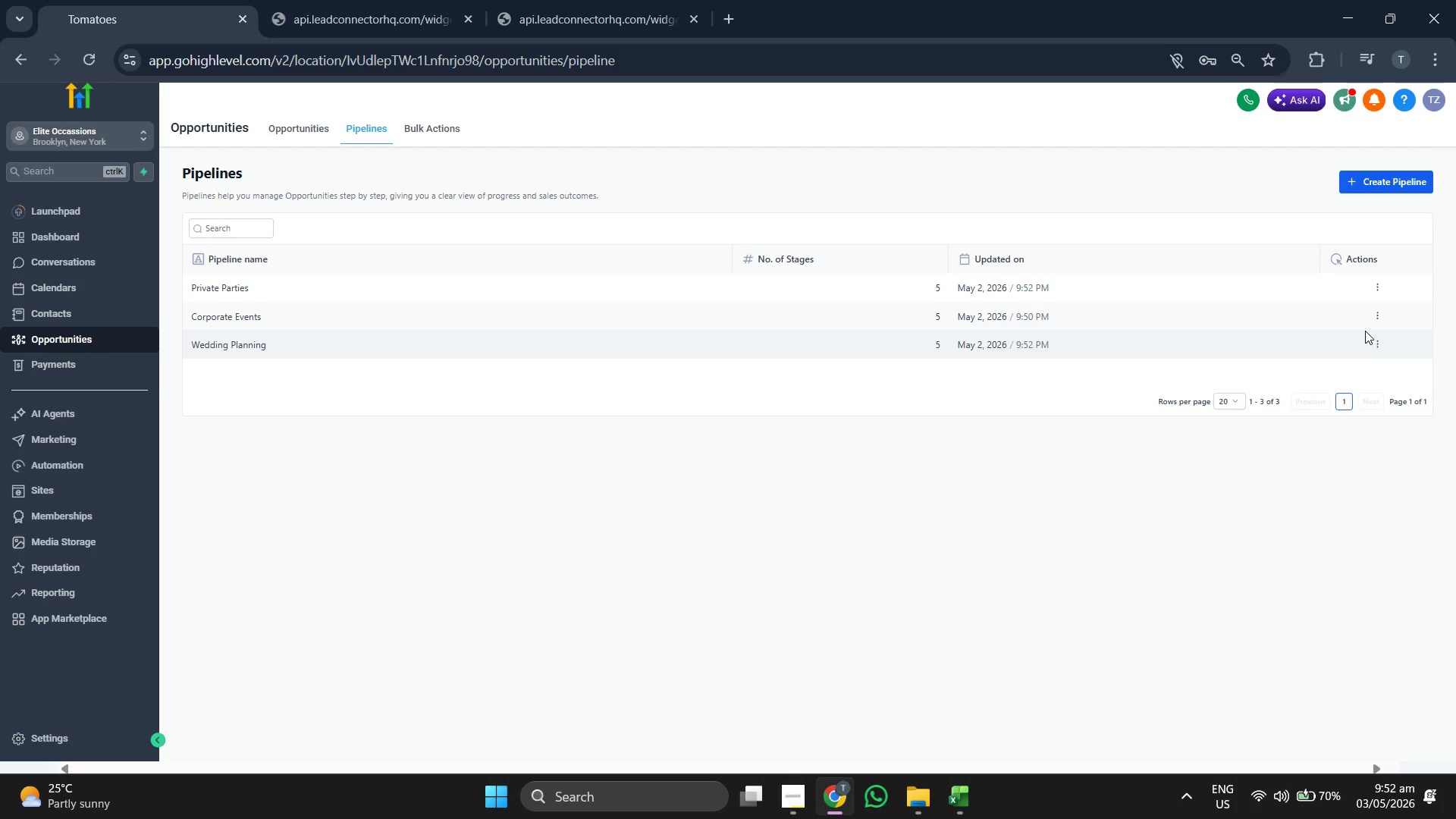 
left_click([1376, 318])
 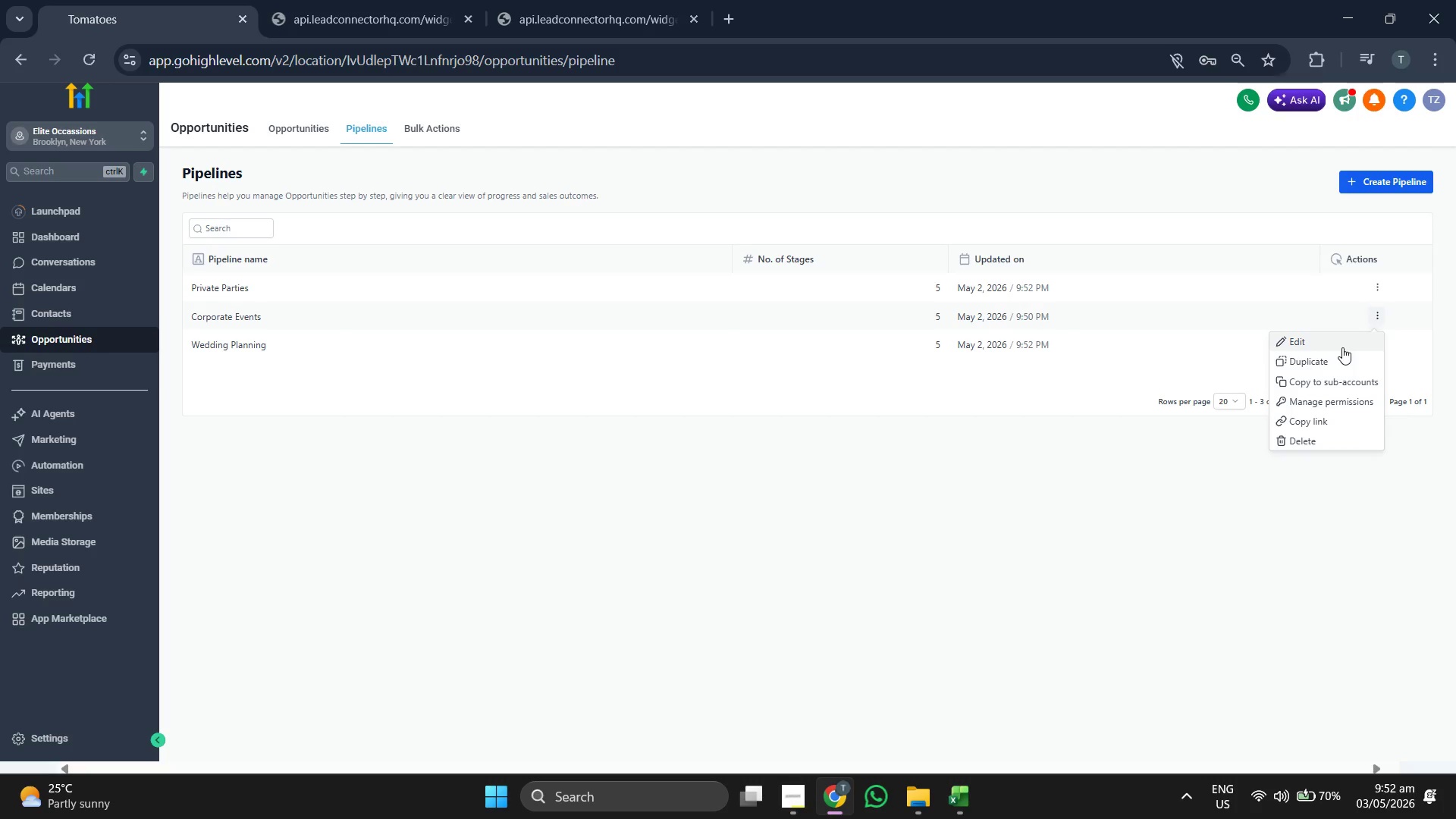 
left_click([1342, 347])
 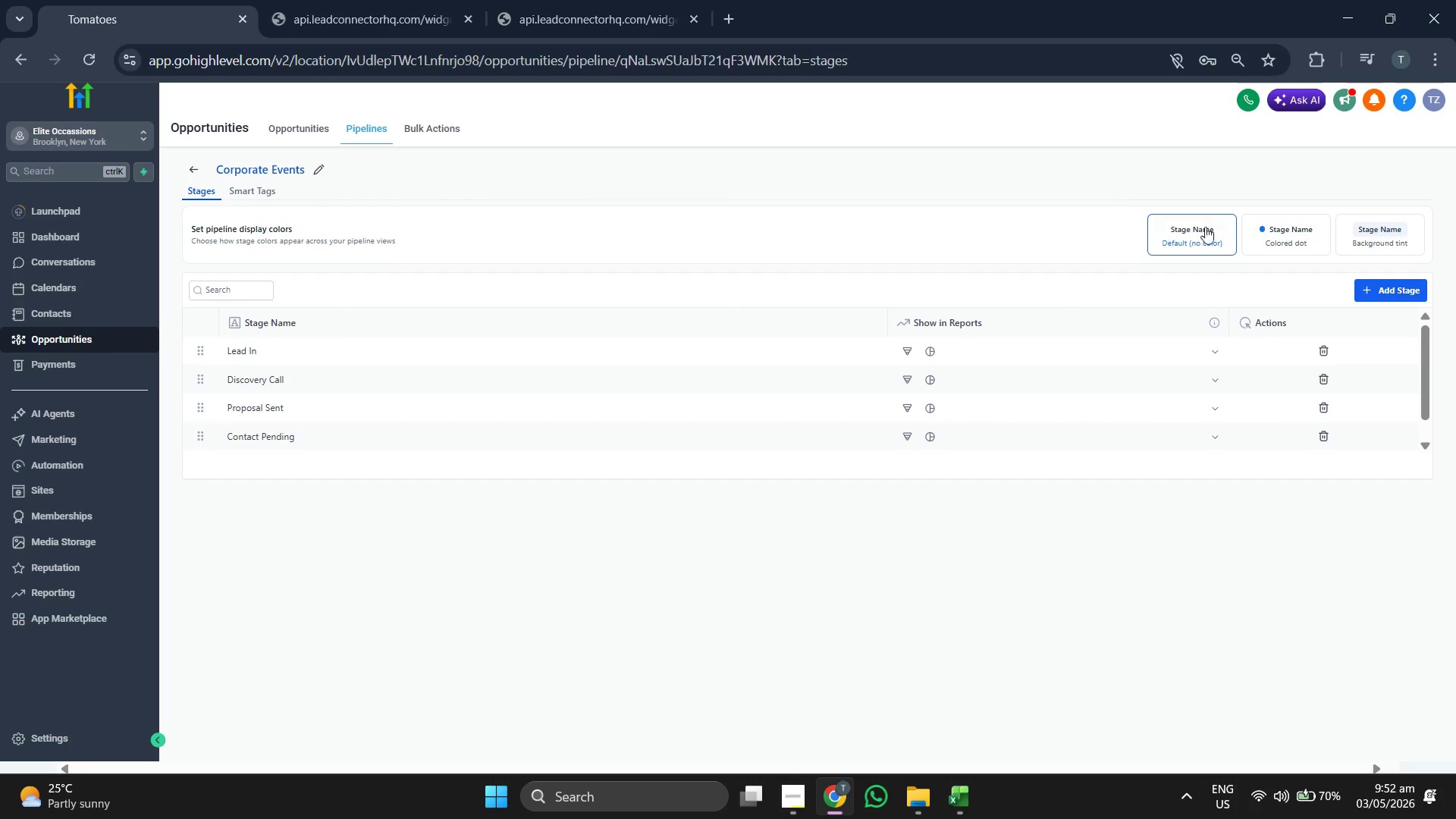 
left_click([1251, 231])
 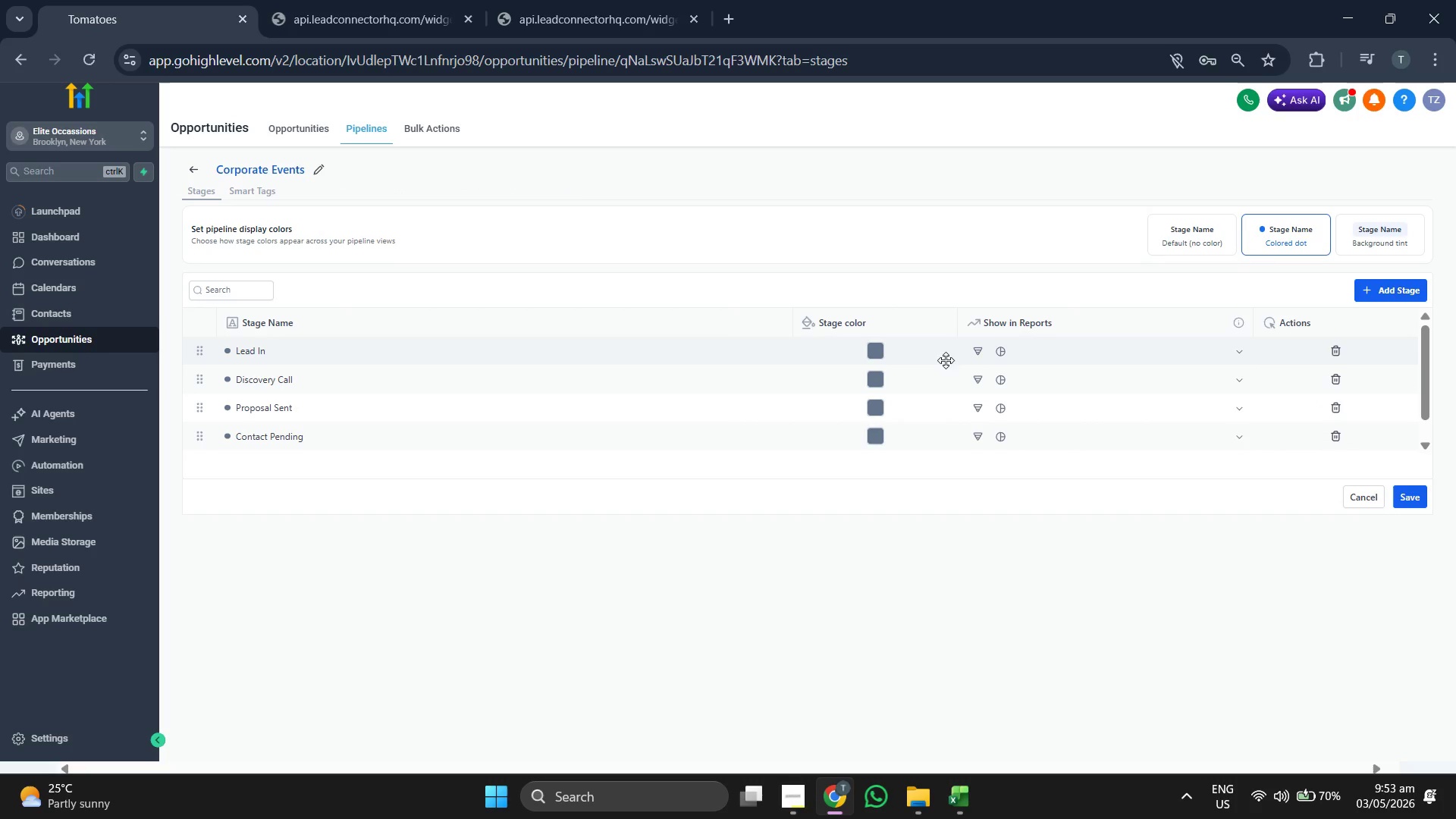 
left_click([881, 353])
 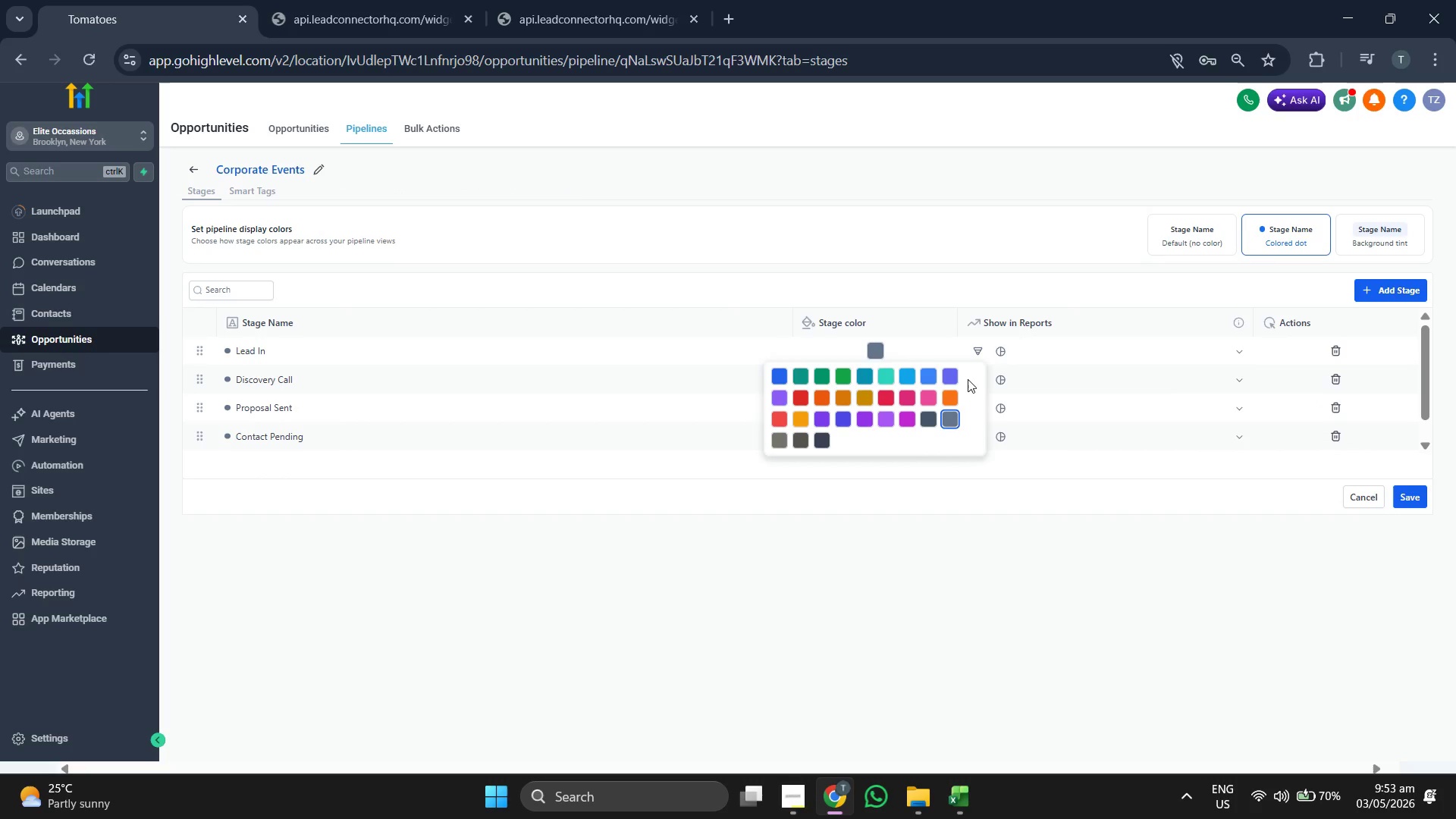 
left_click([948, 376])
 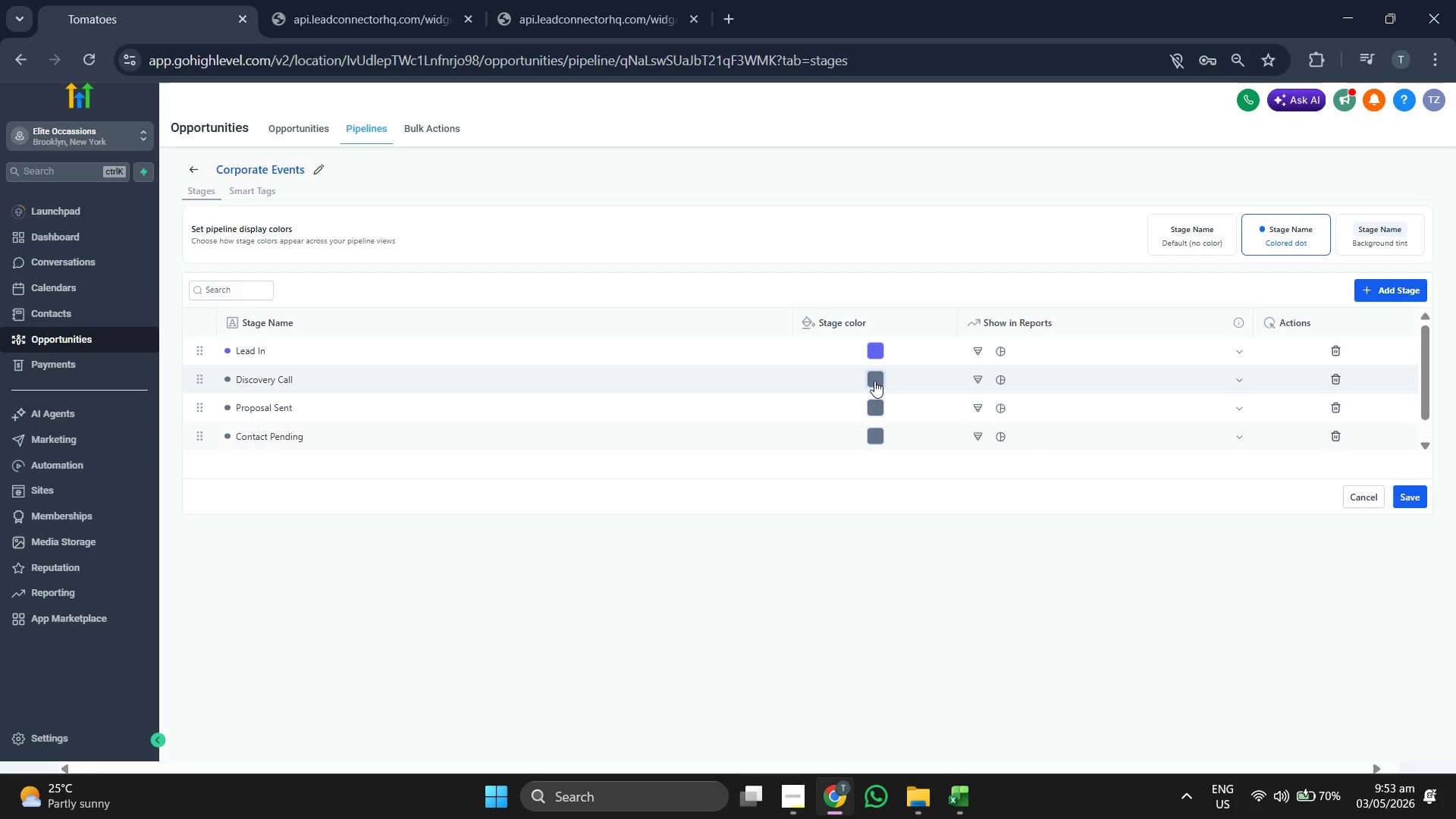 
left_click([871, 379])
 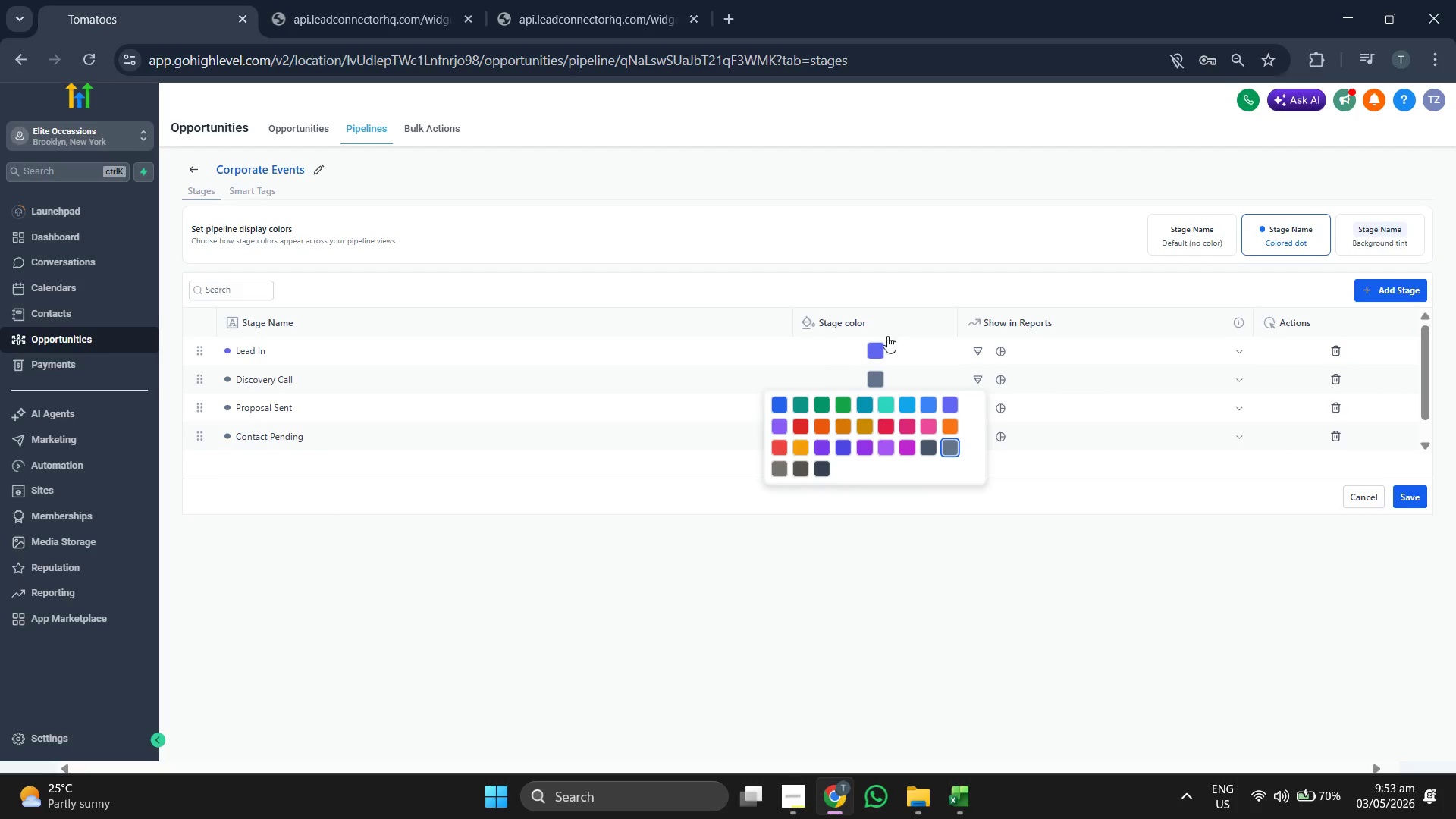 
left_click([877, 344])
 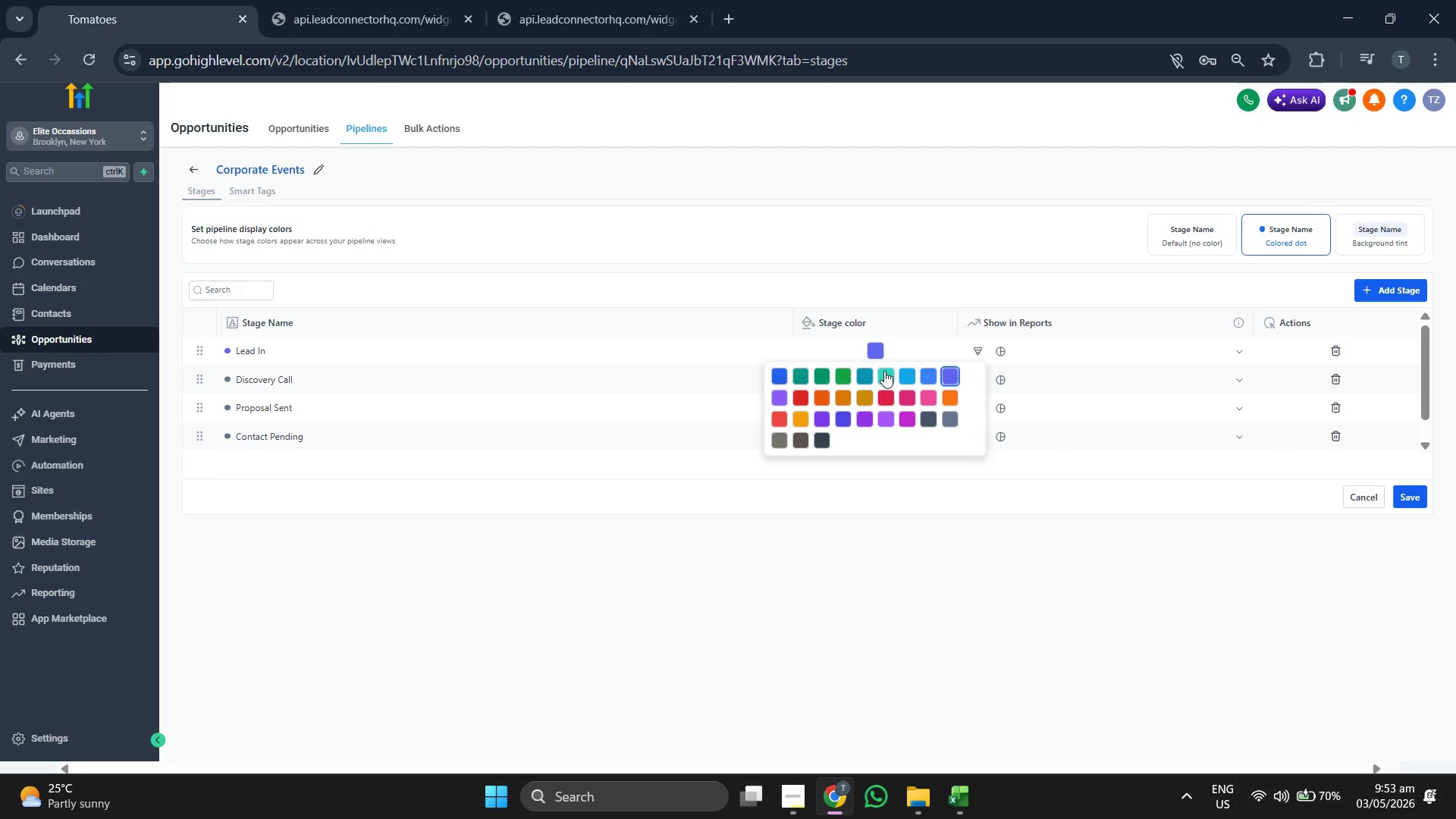 
left_click([884, 371])
 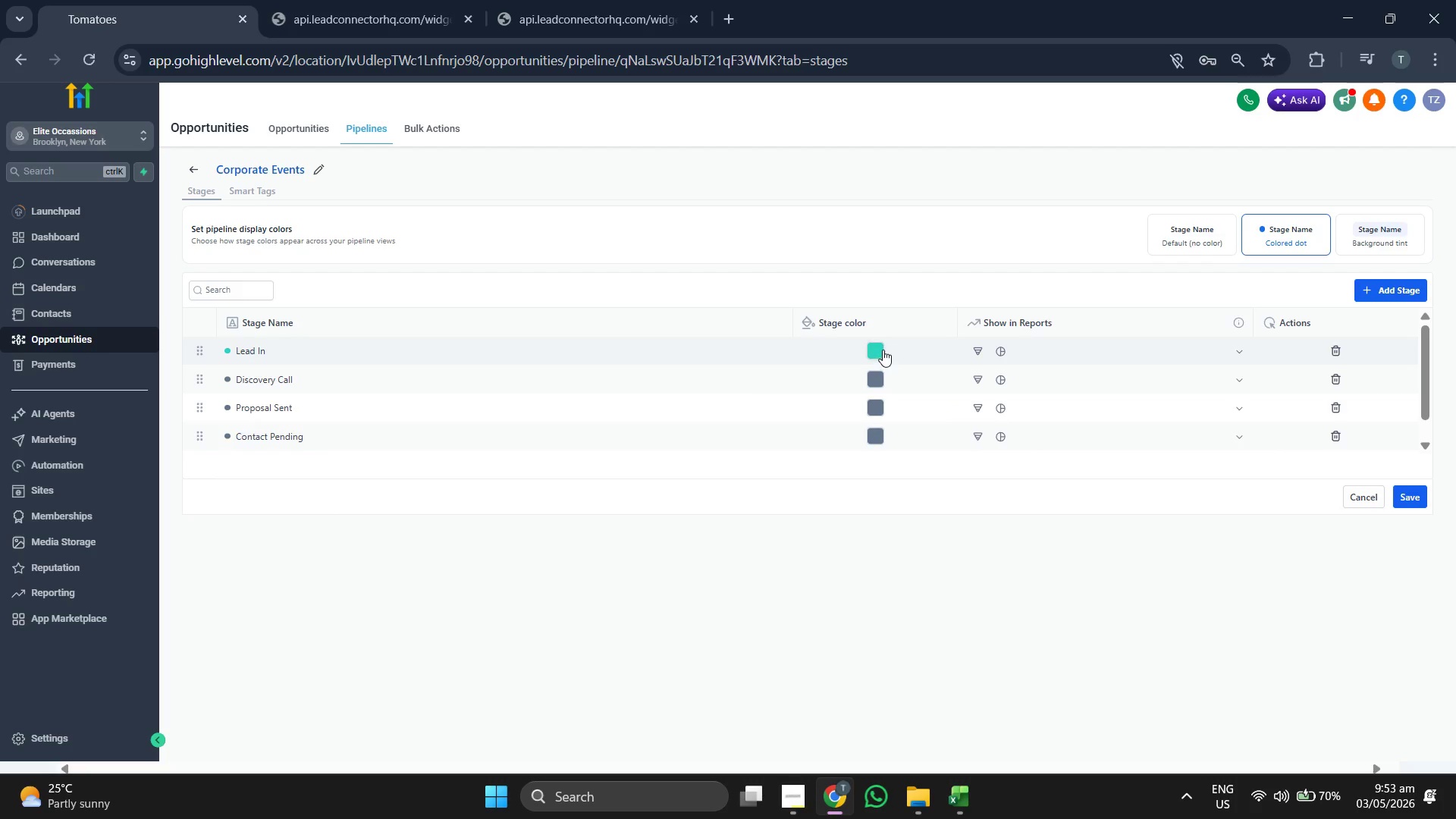 
left_click([883, 350])
 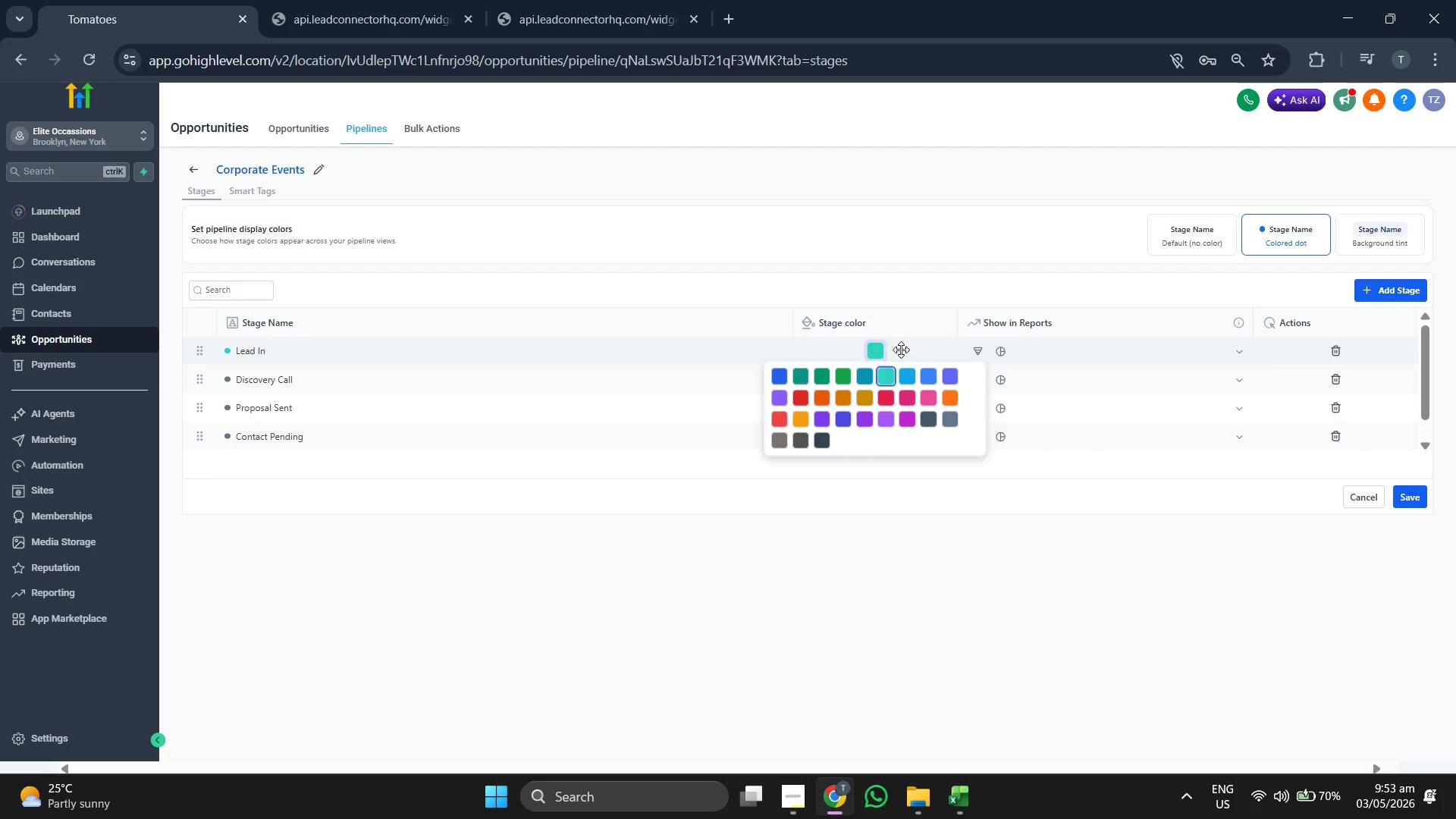 
left_click([932, 334])
 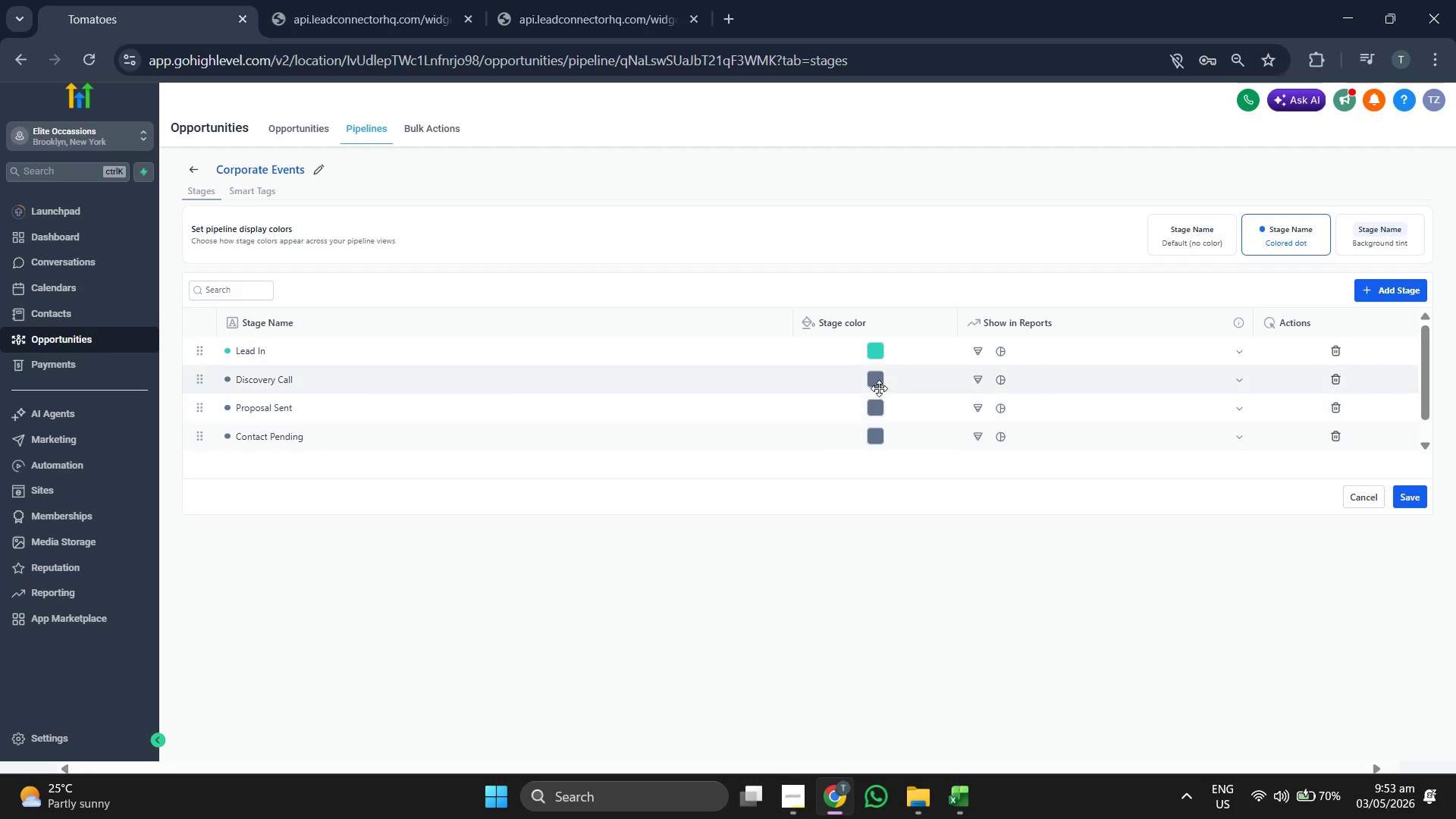 
left_click([878, 386])
 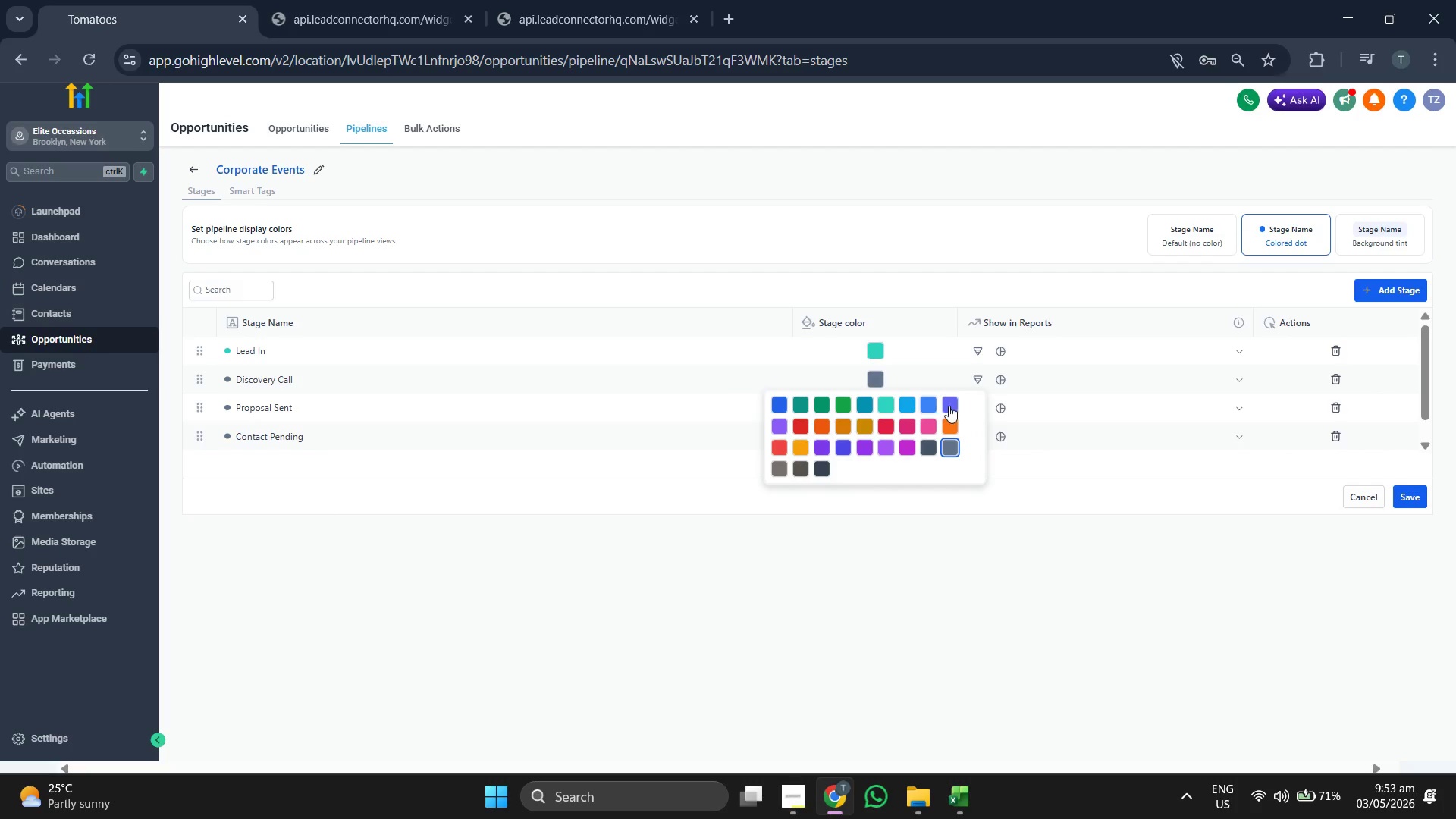 
left_click([952, 406])
 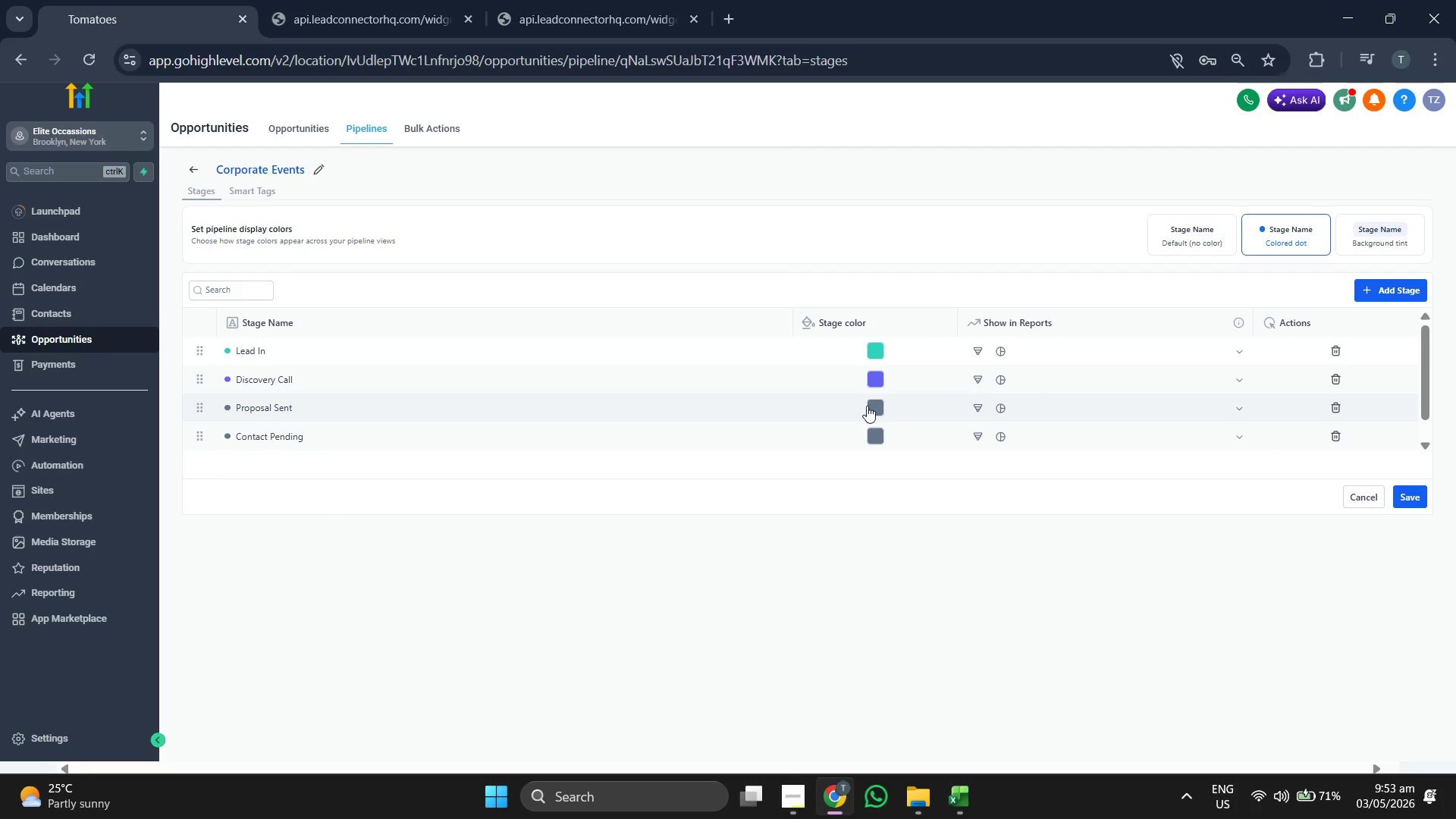 
left_click([869, 408])
 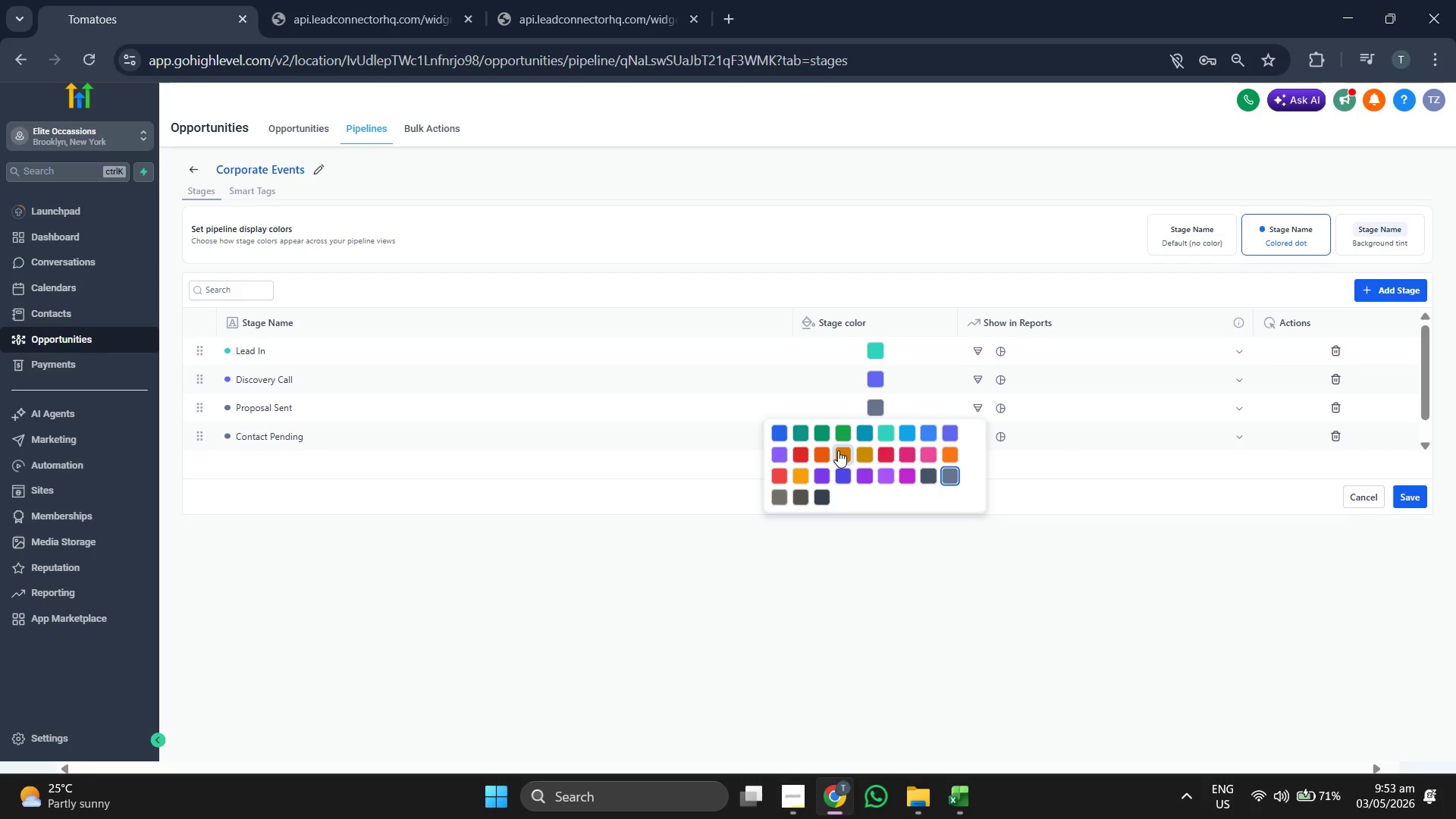 
left_click([838, 450])
 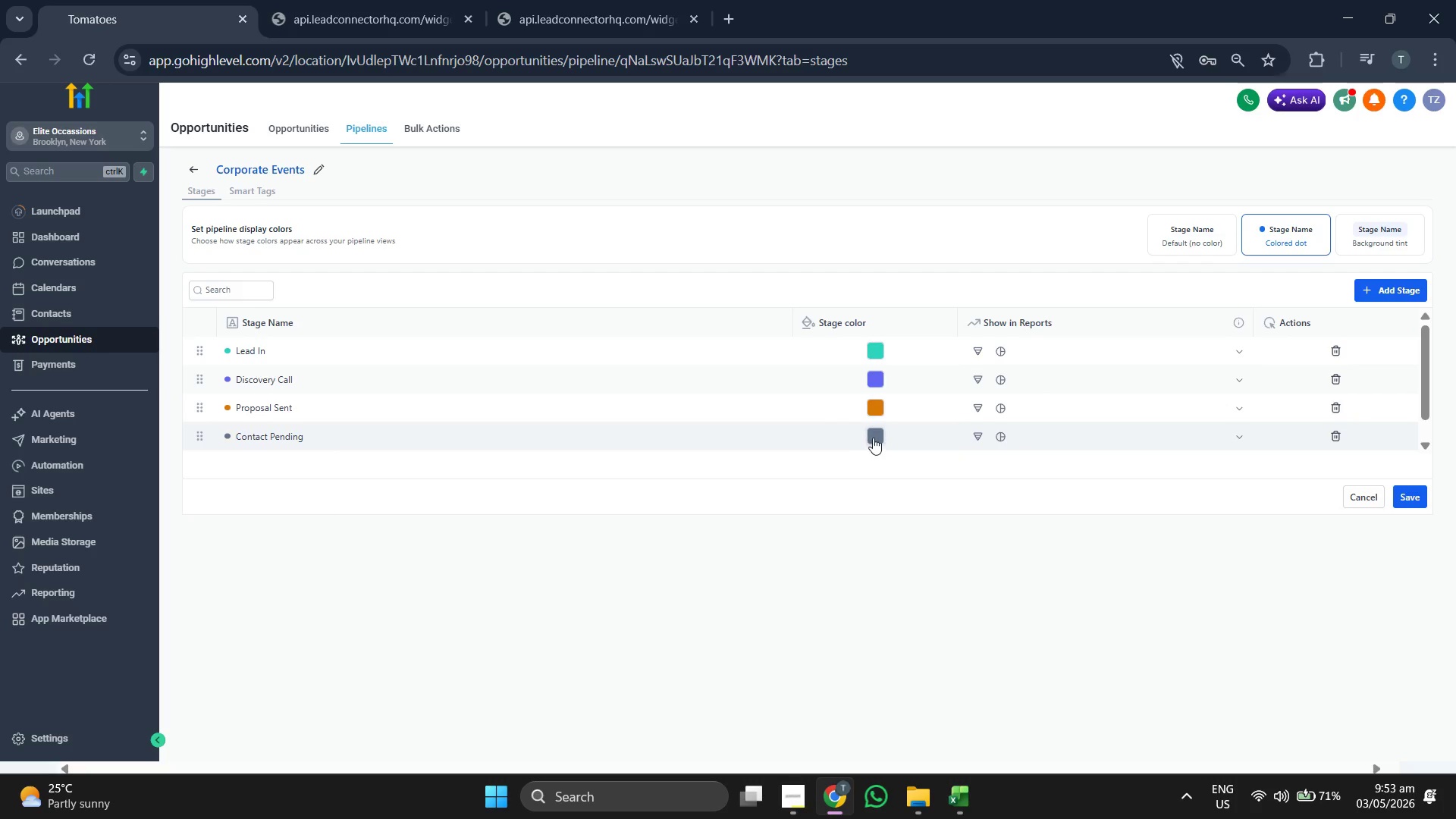 
left_click([877, 435])
 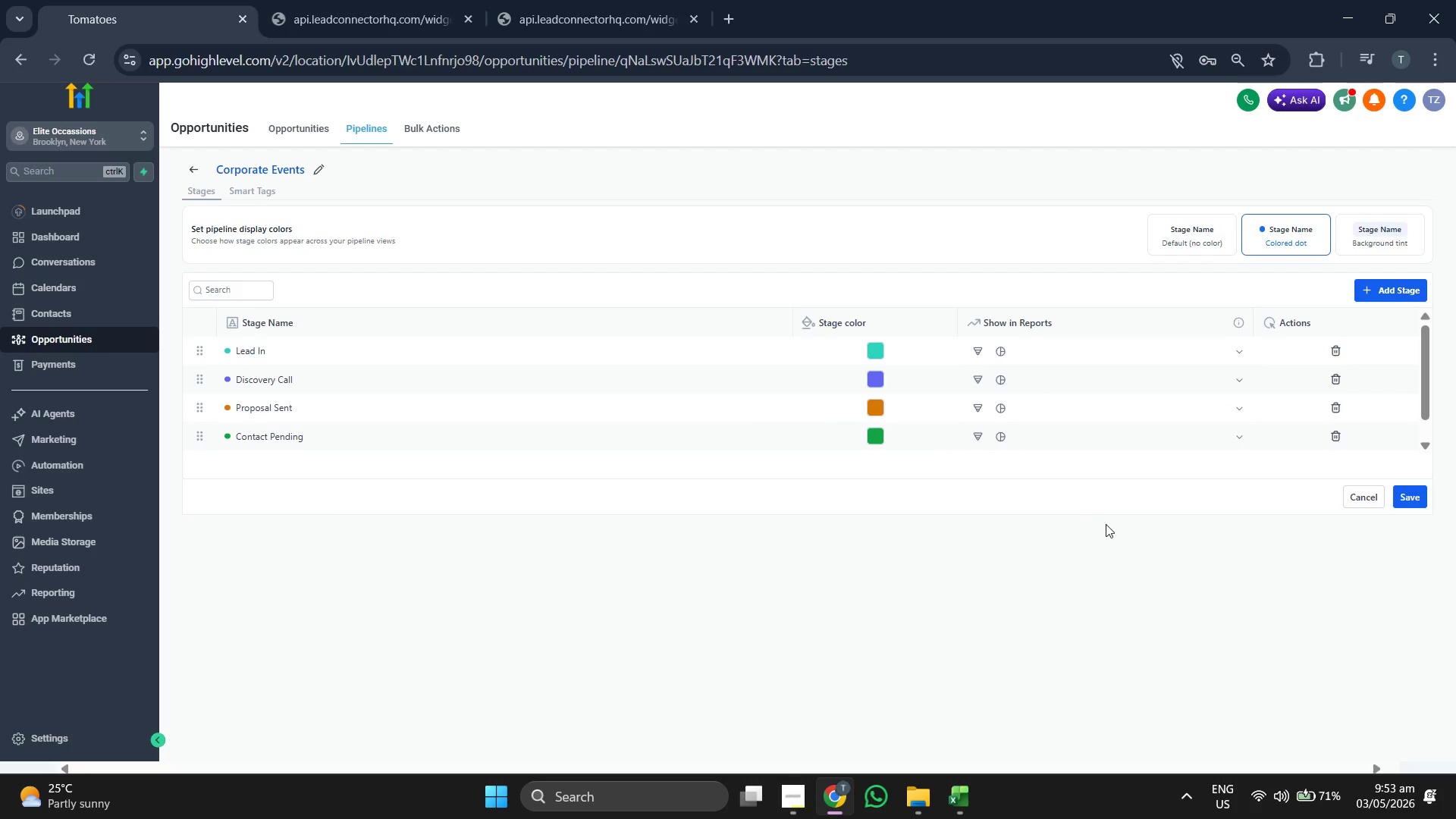 
left_click([1110, 526])
 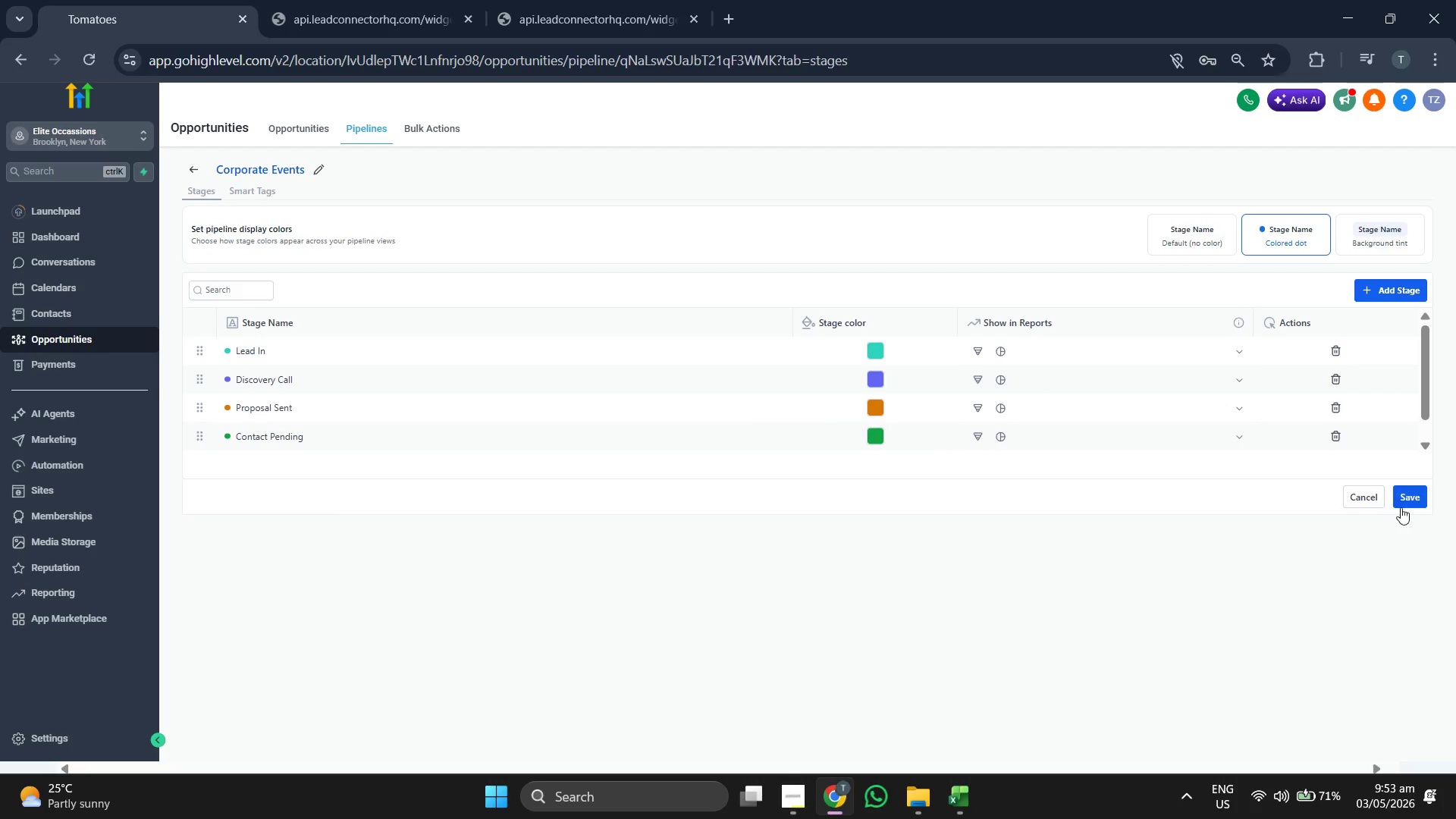 
left_click([1402, 504])
 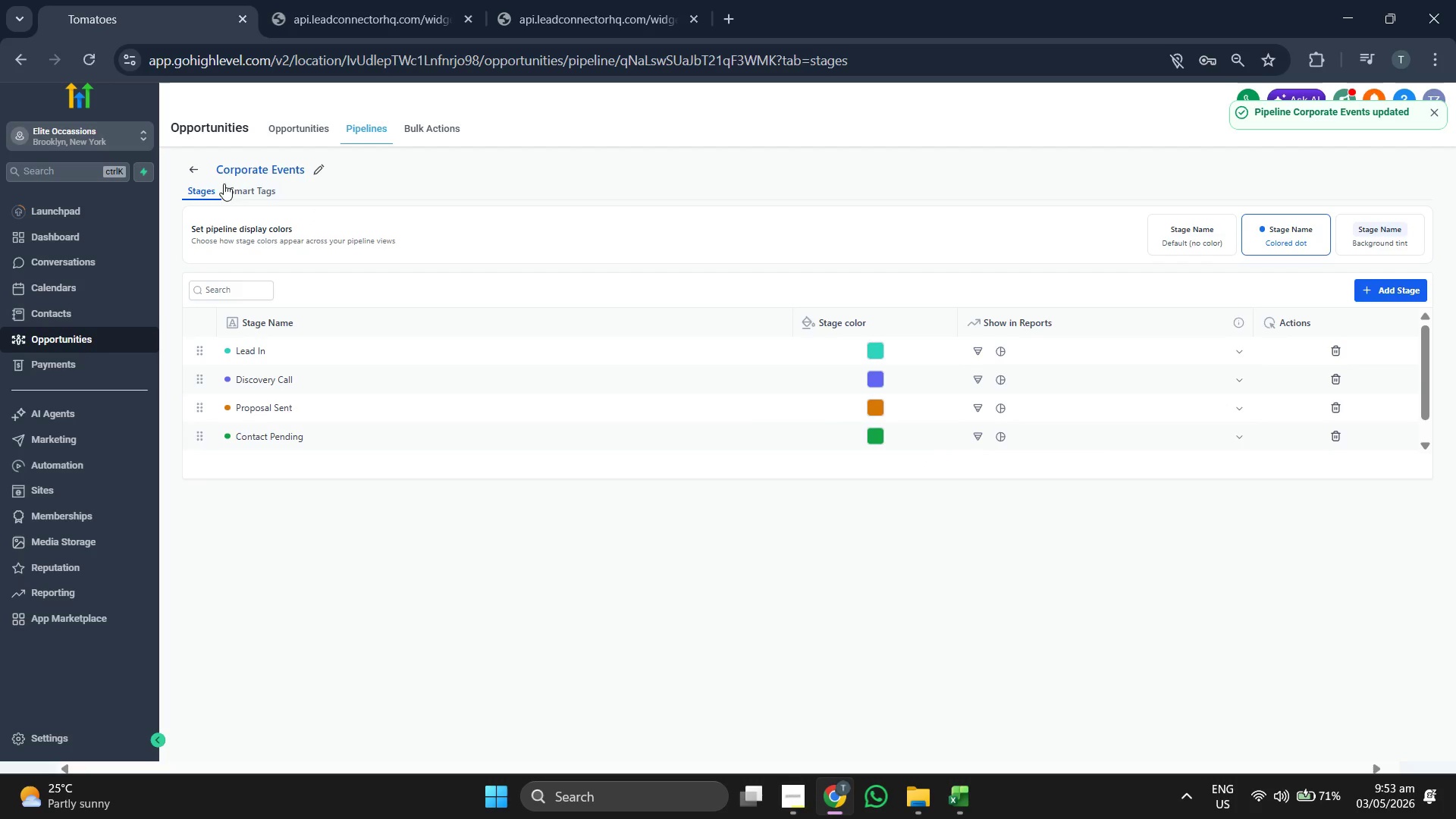 
left_click([192, 167])
 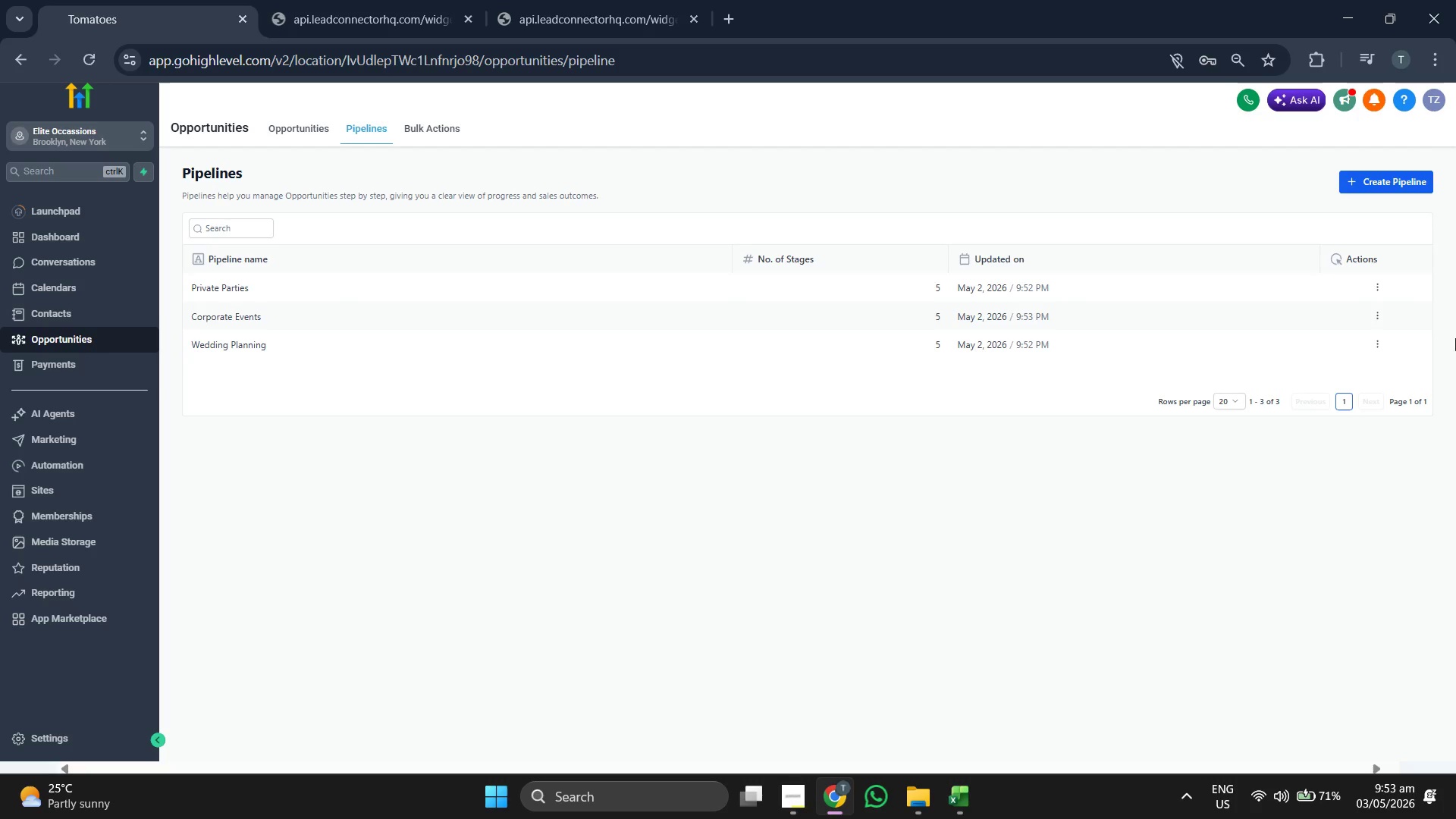 
wait(5.64)
 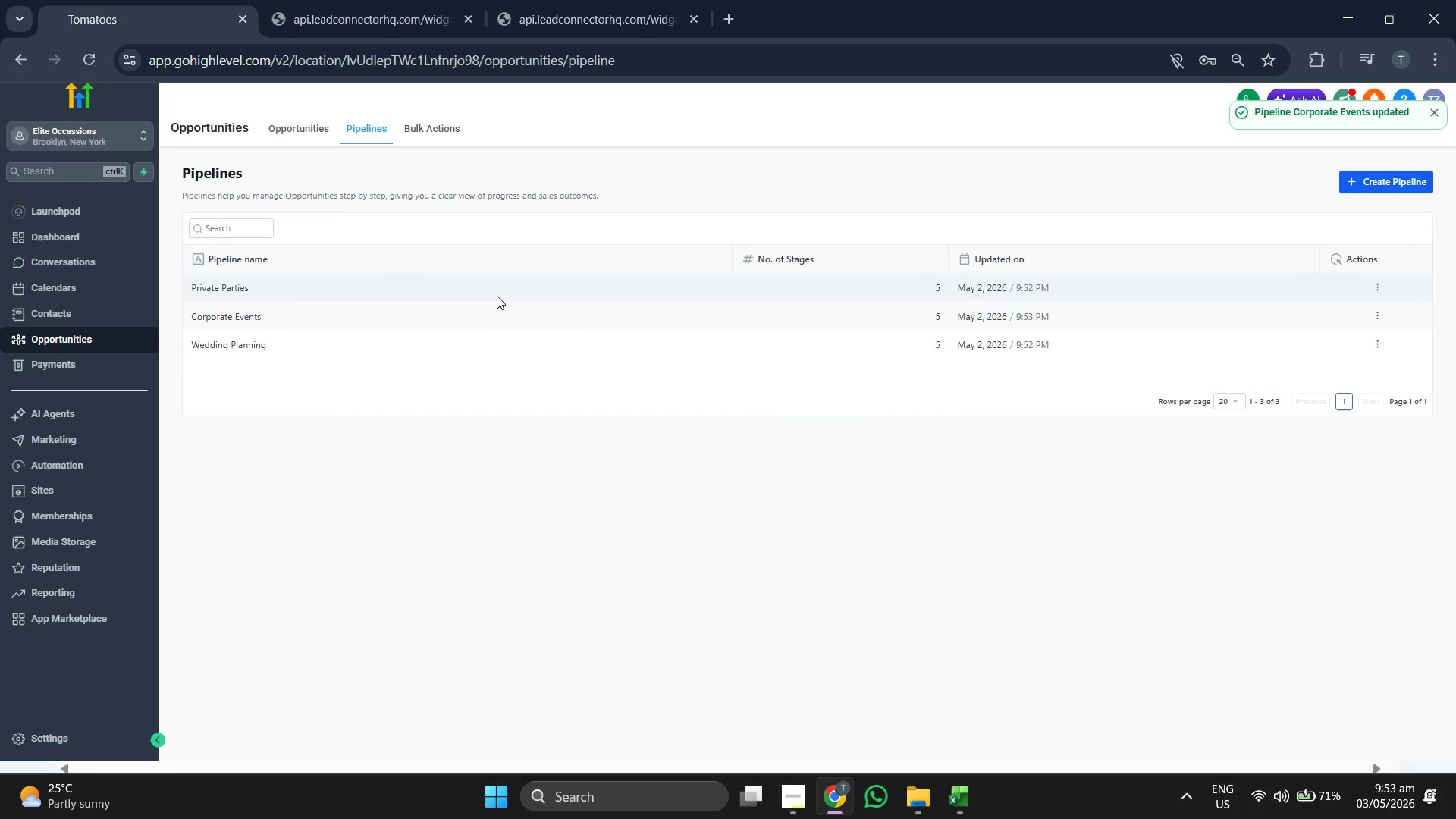 
left_click([1376, 291])
 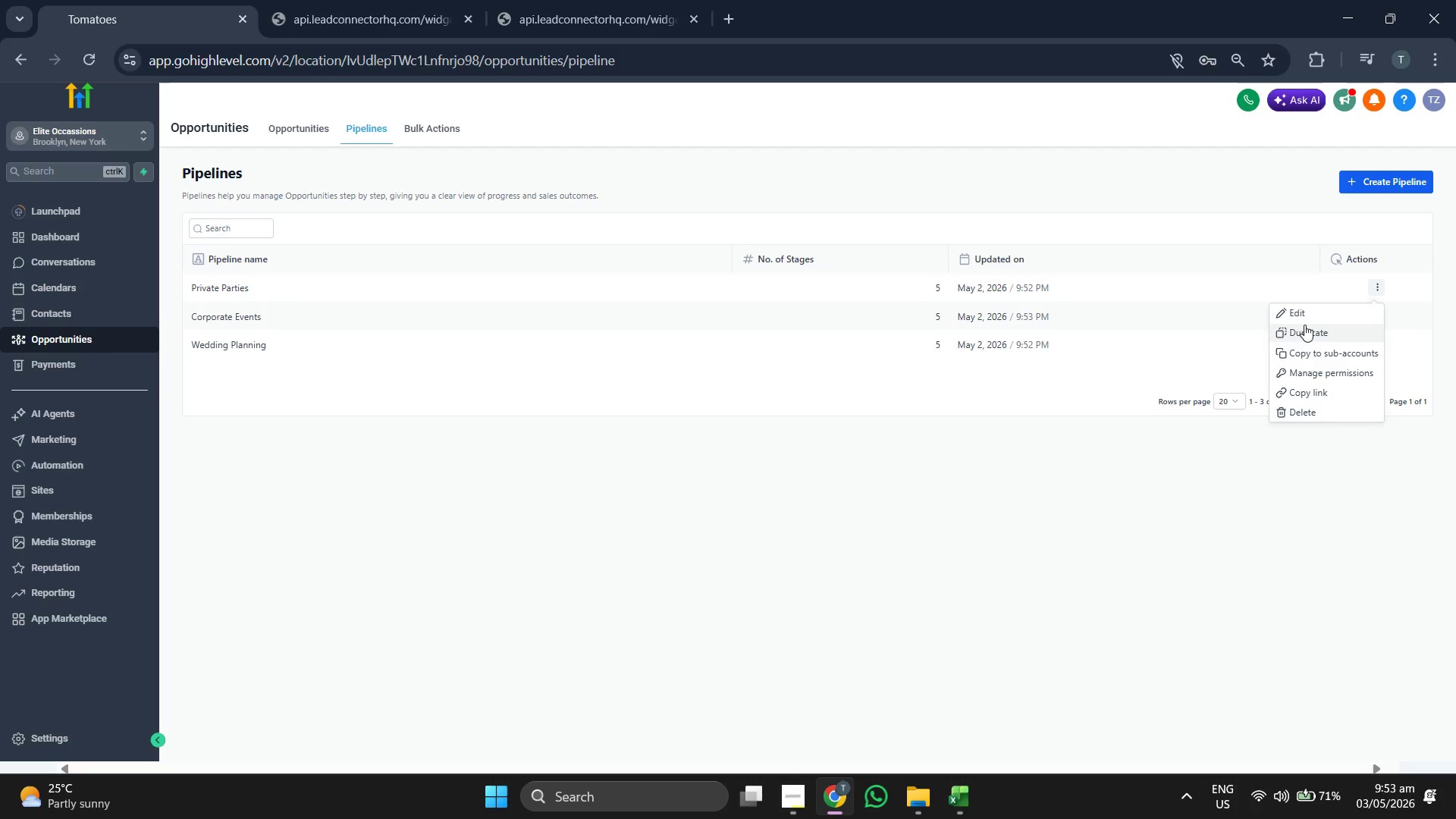 
left_click([1305, 323])
 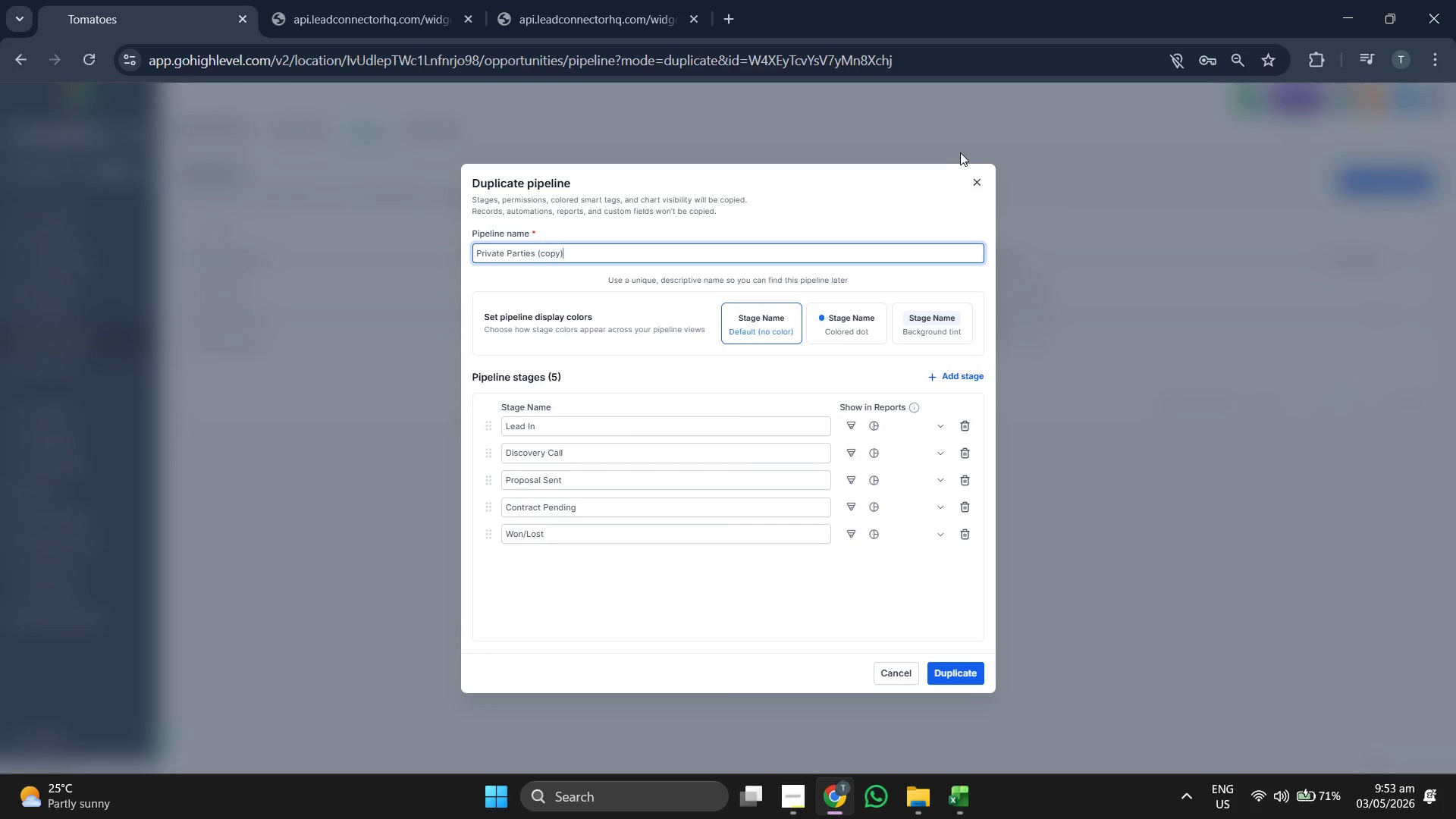 
left_click([972, 179])
 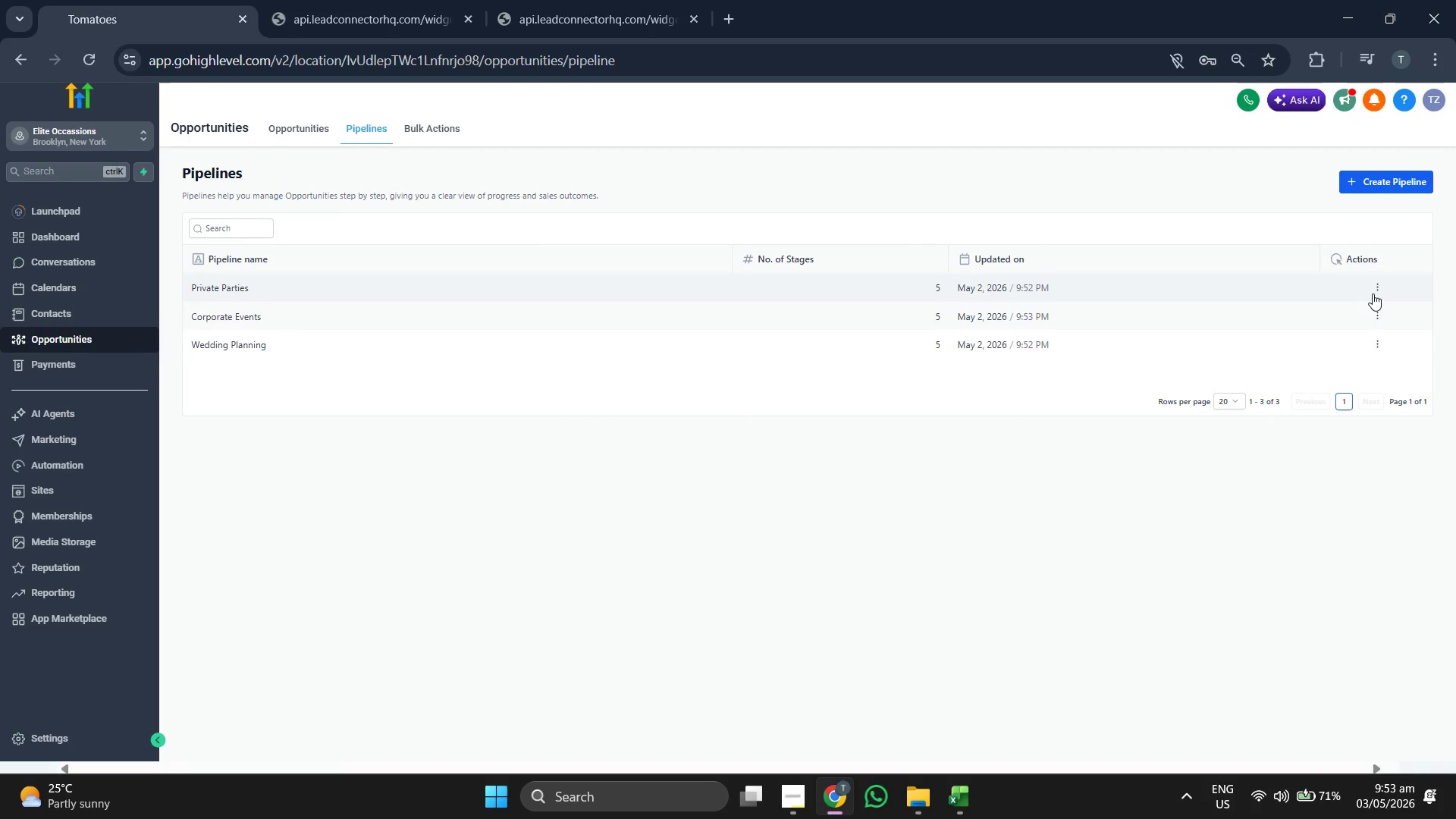 
left_click([1373, 291])
 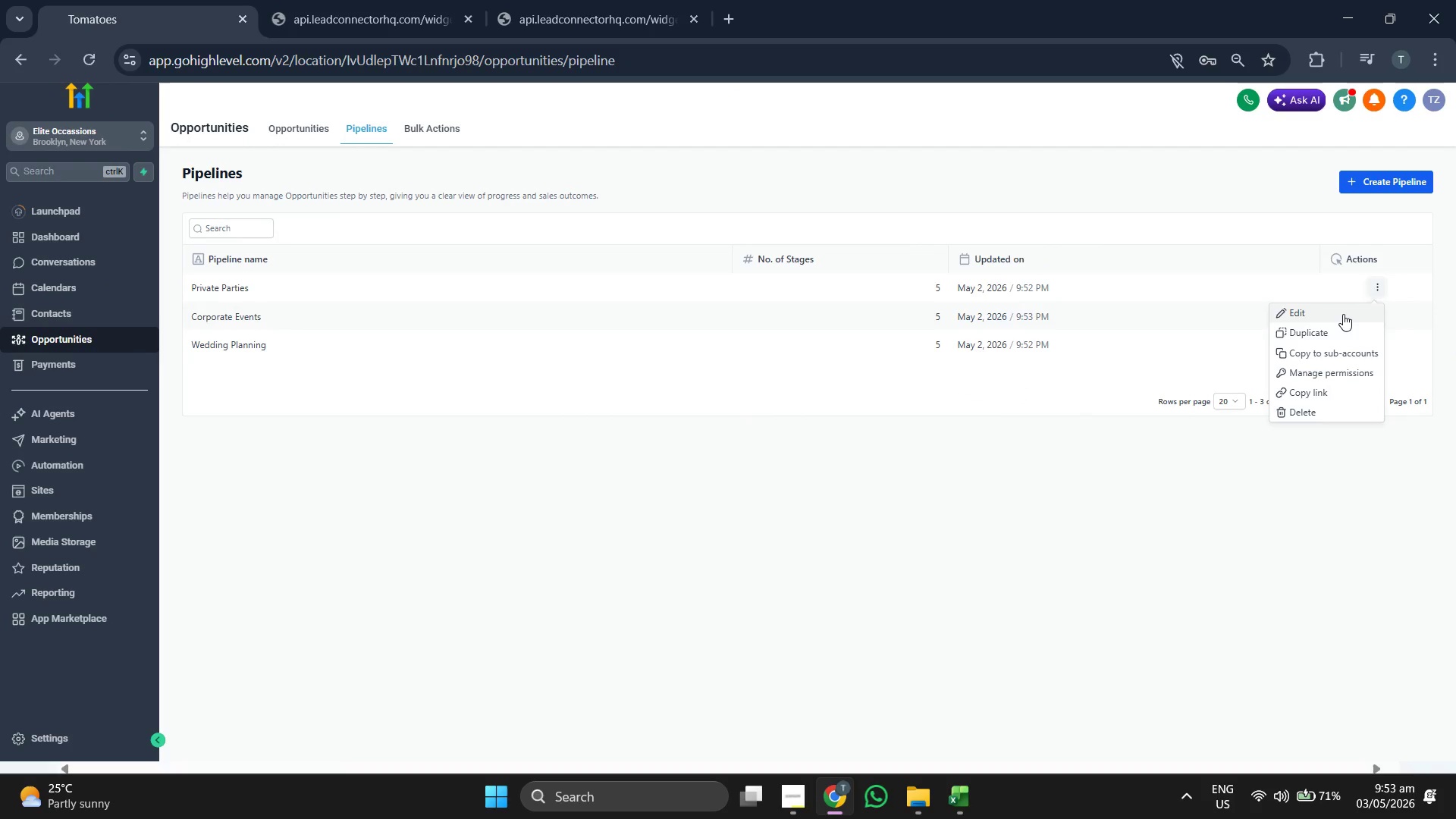 
left_click([1342, 315])
 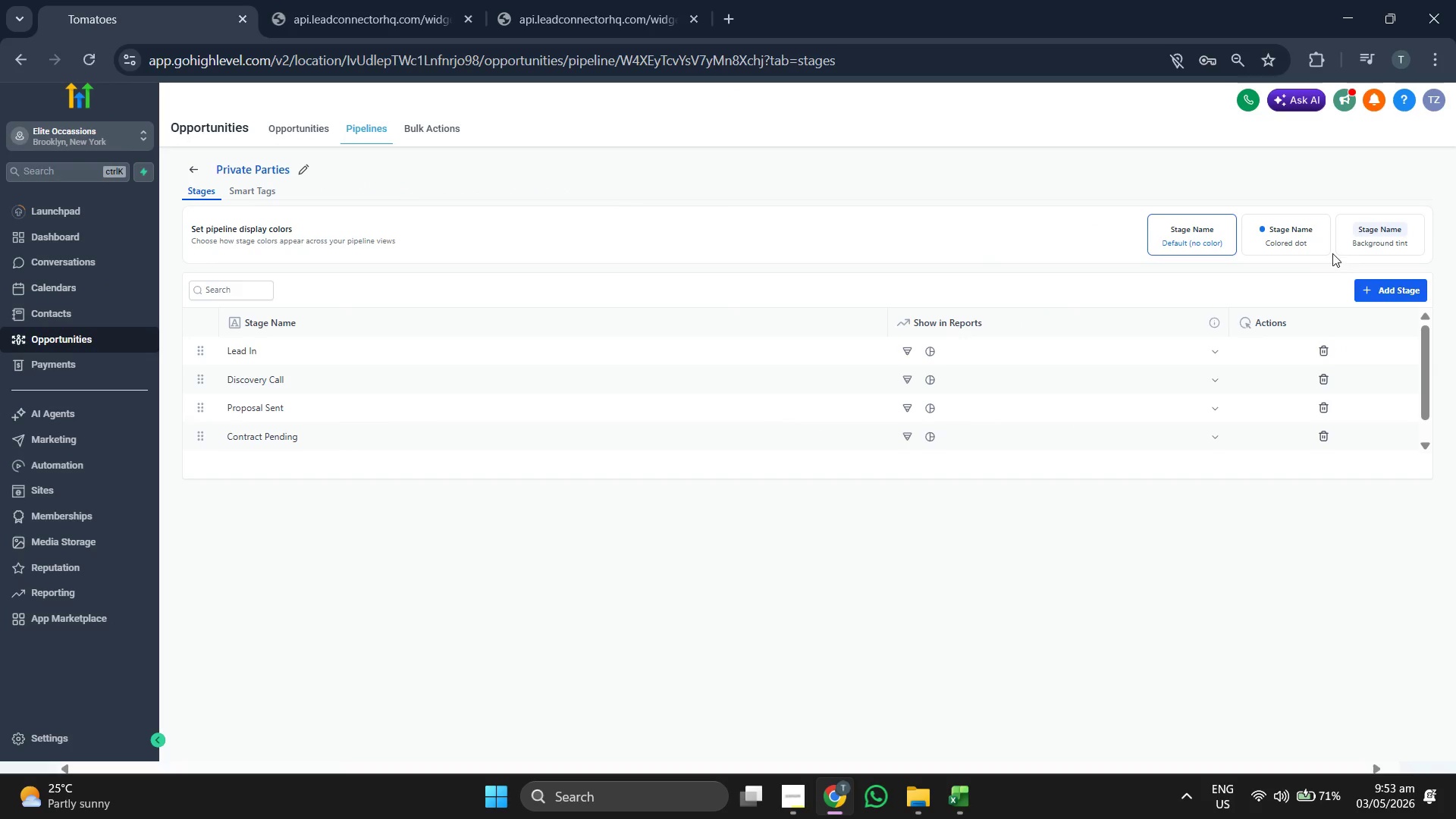 
left_click([1289, 234])
 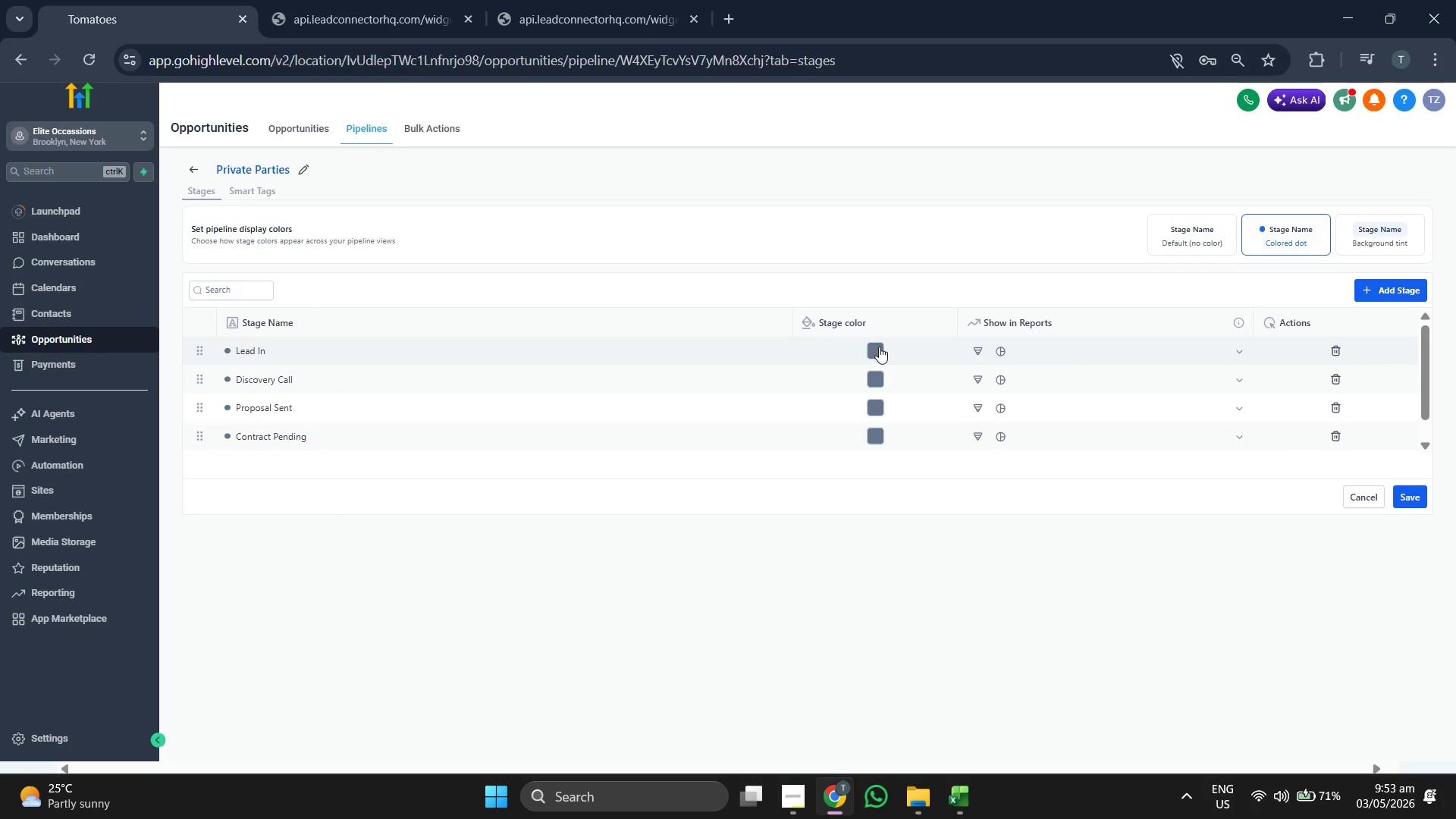 
left_click([879, 347])
 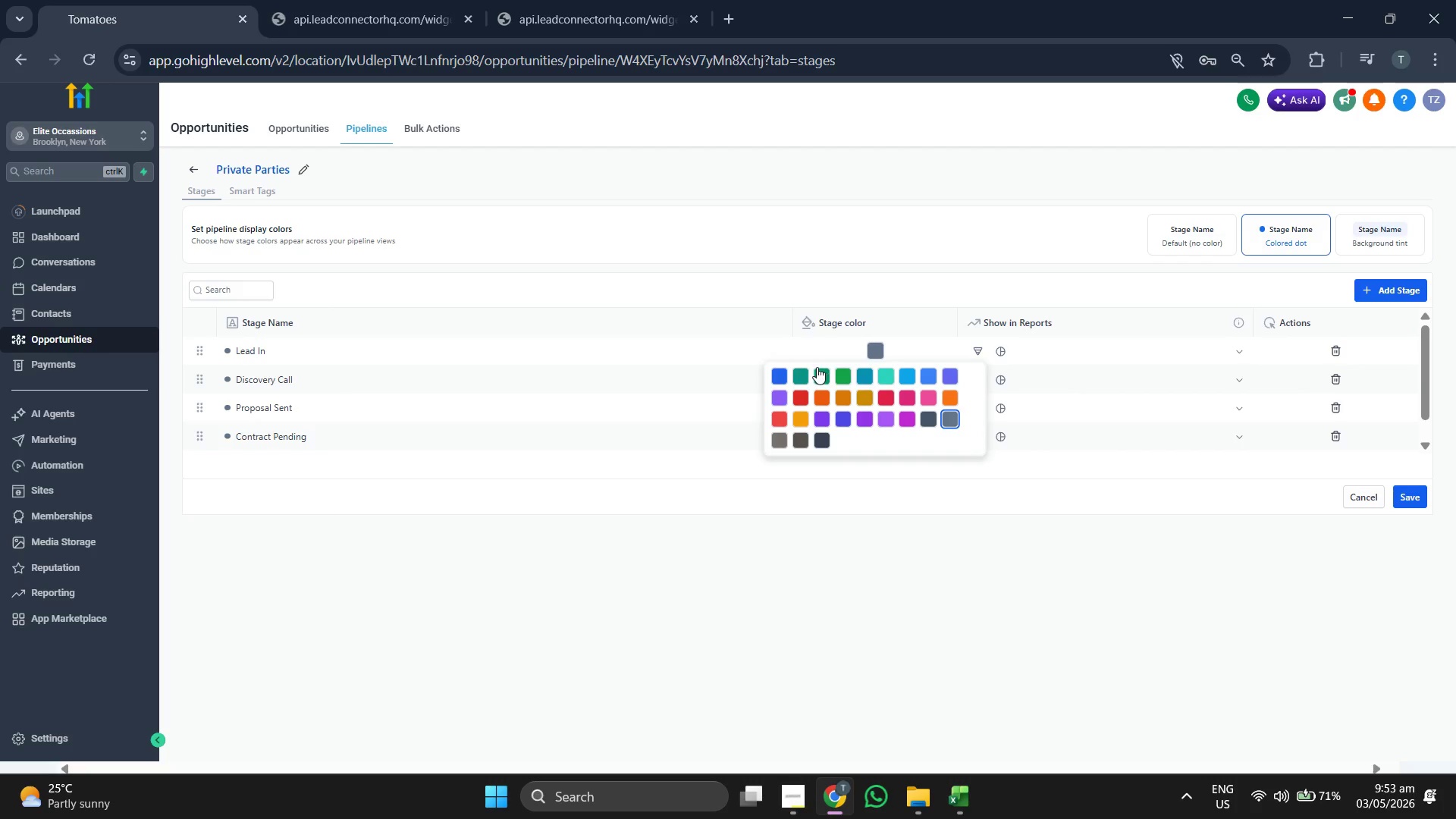 
left_click([819, 369])
 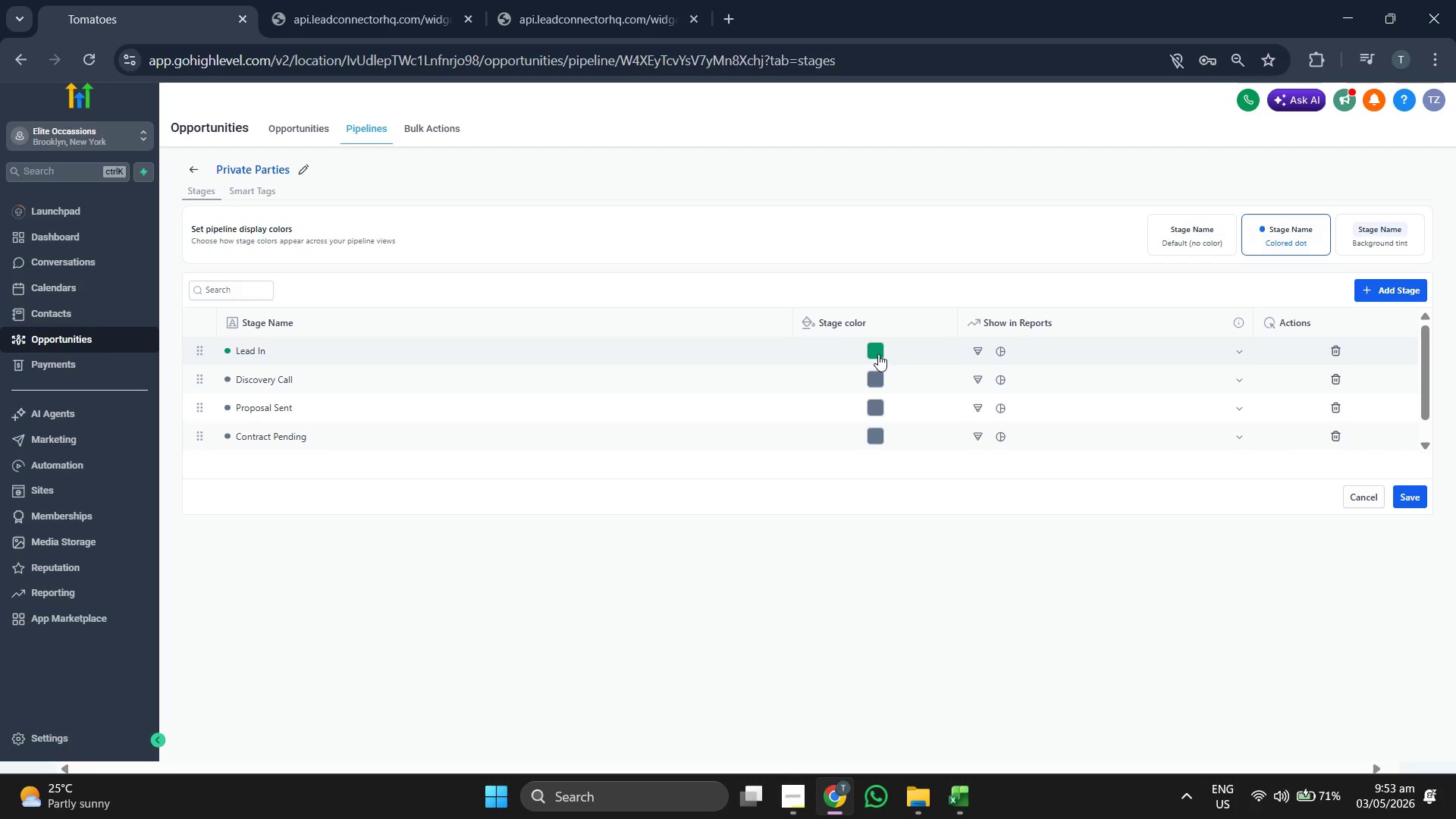 
left_click([878, 354])
 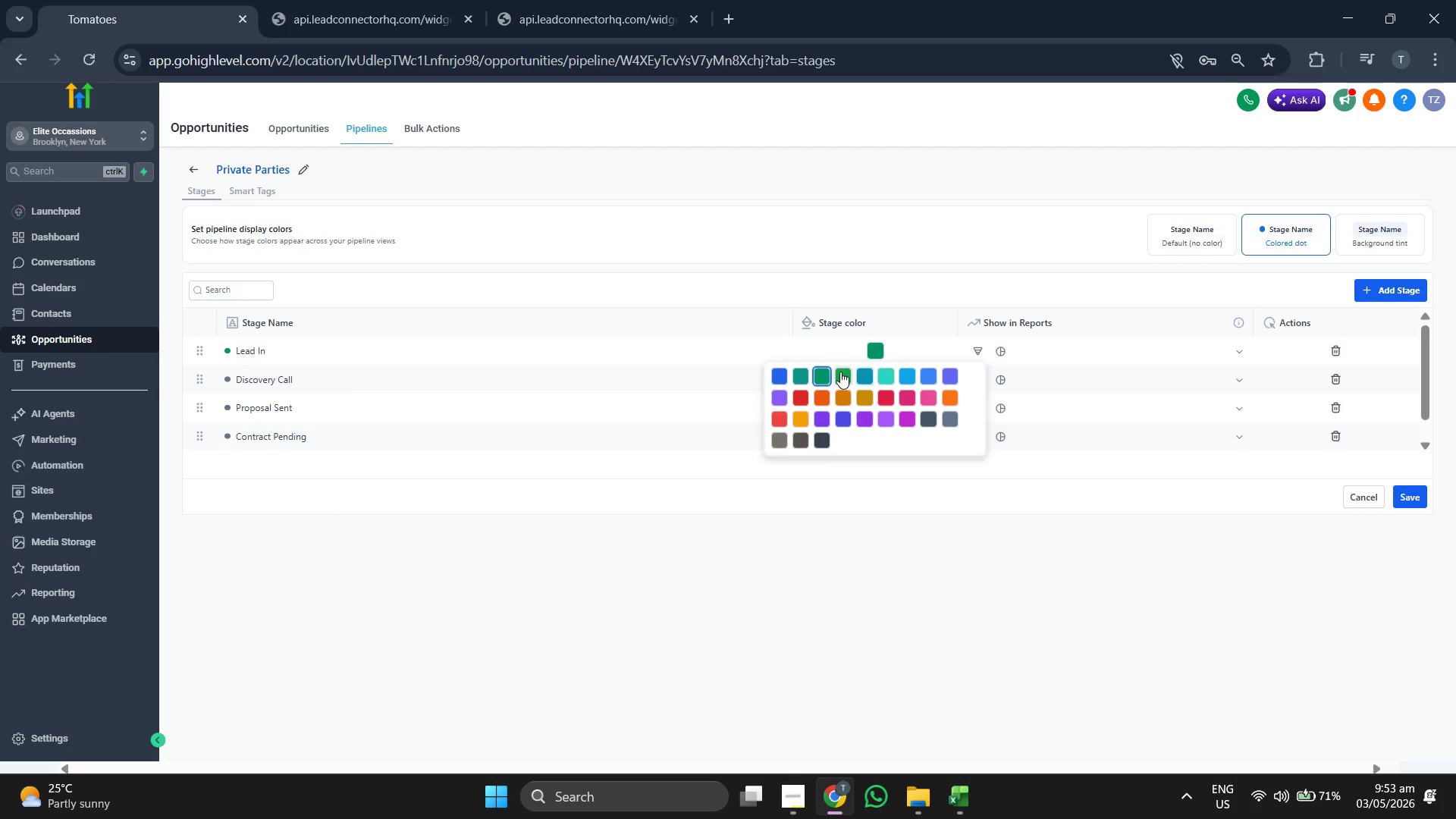 
left_click([840, 372])
 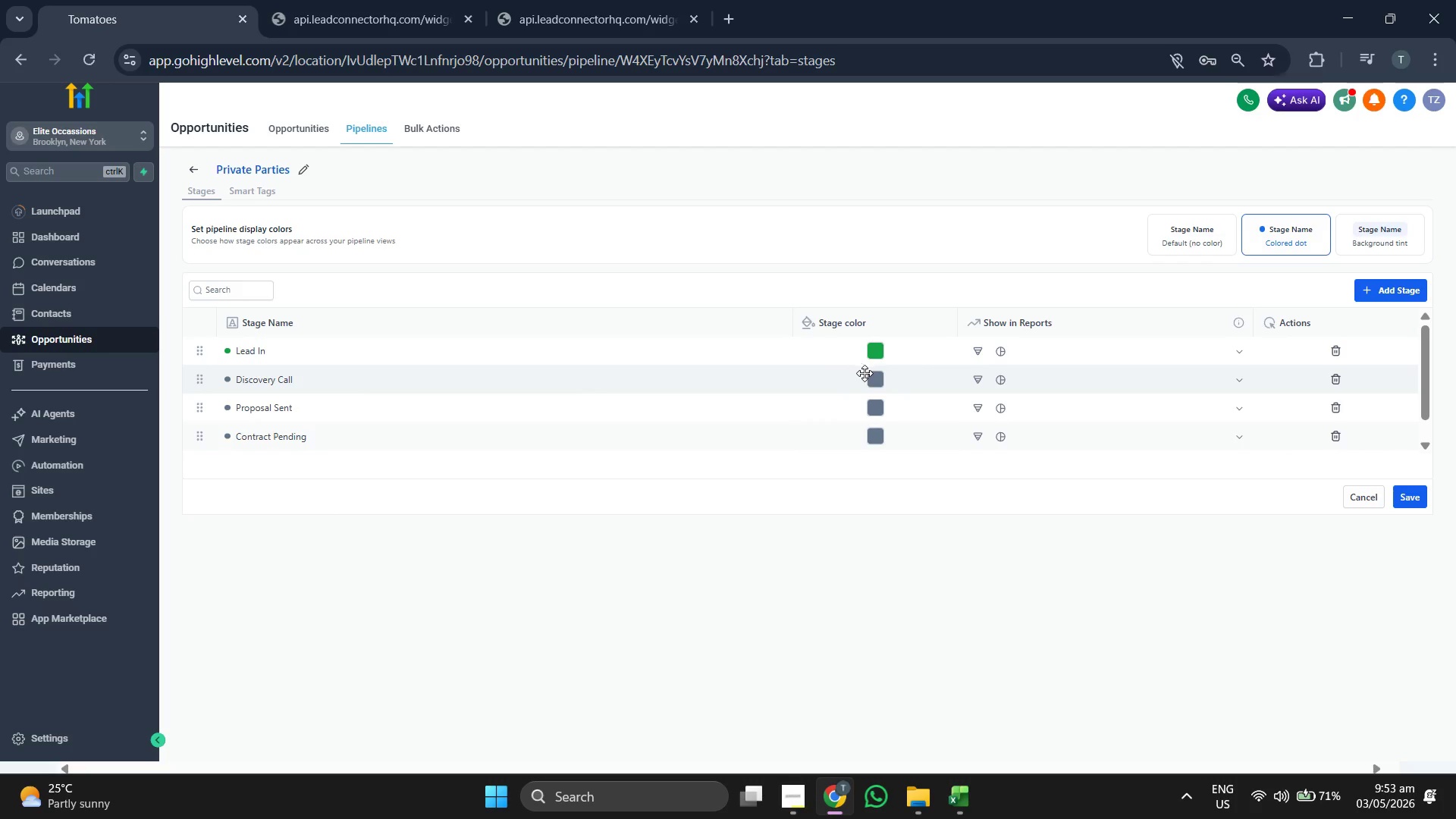 
left_click([868, 373])
 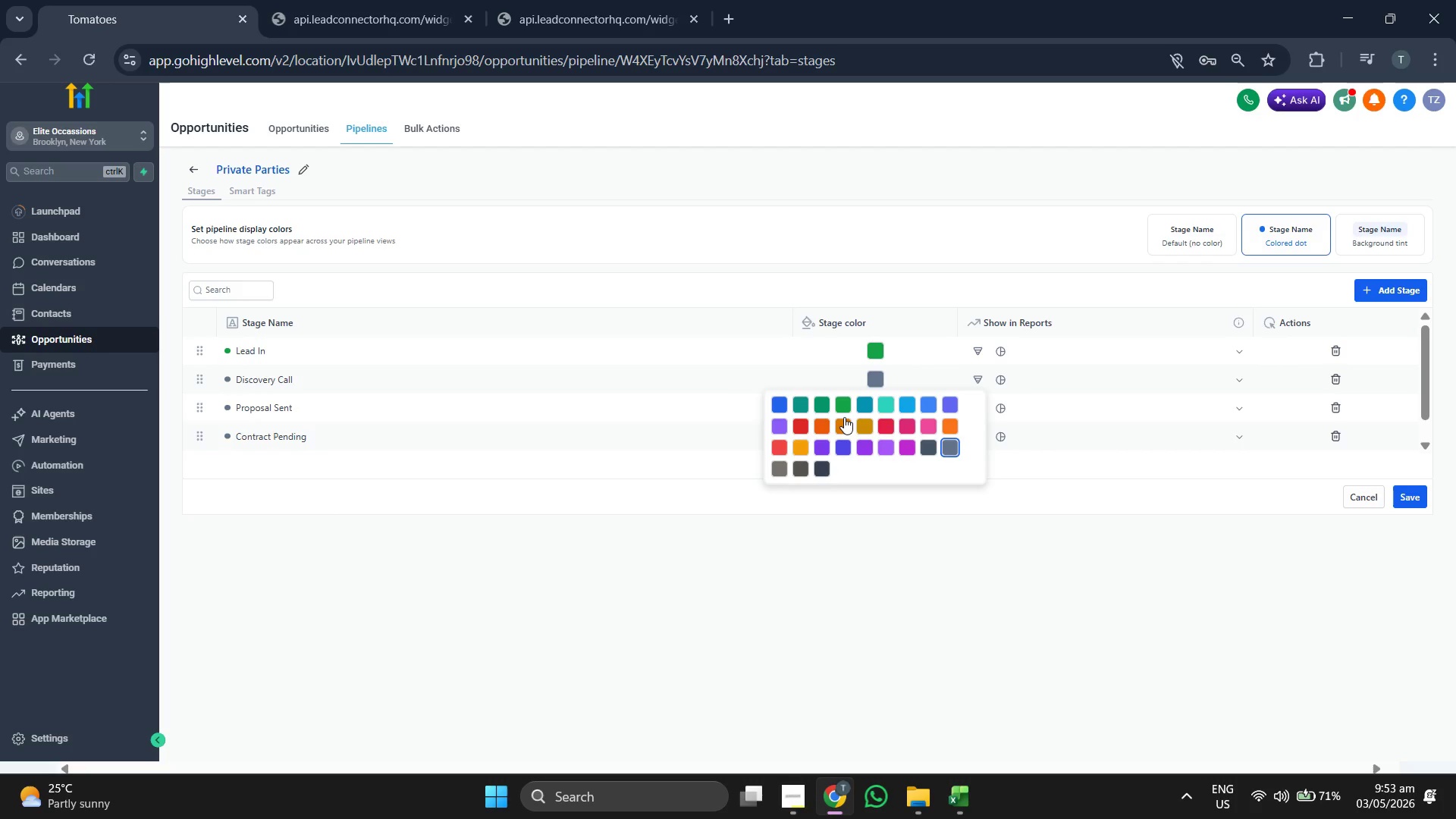 
left_click([844, 417])
 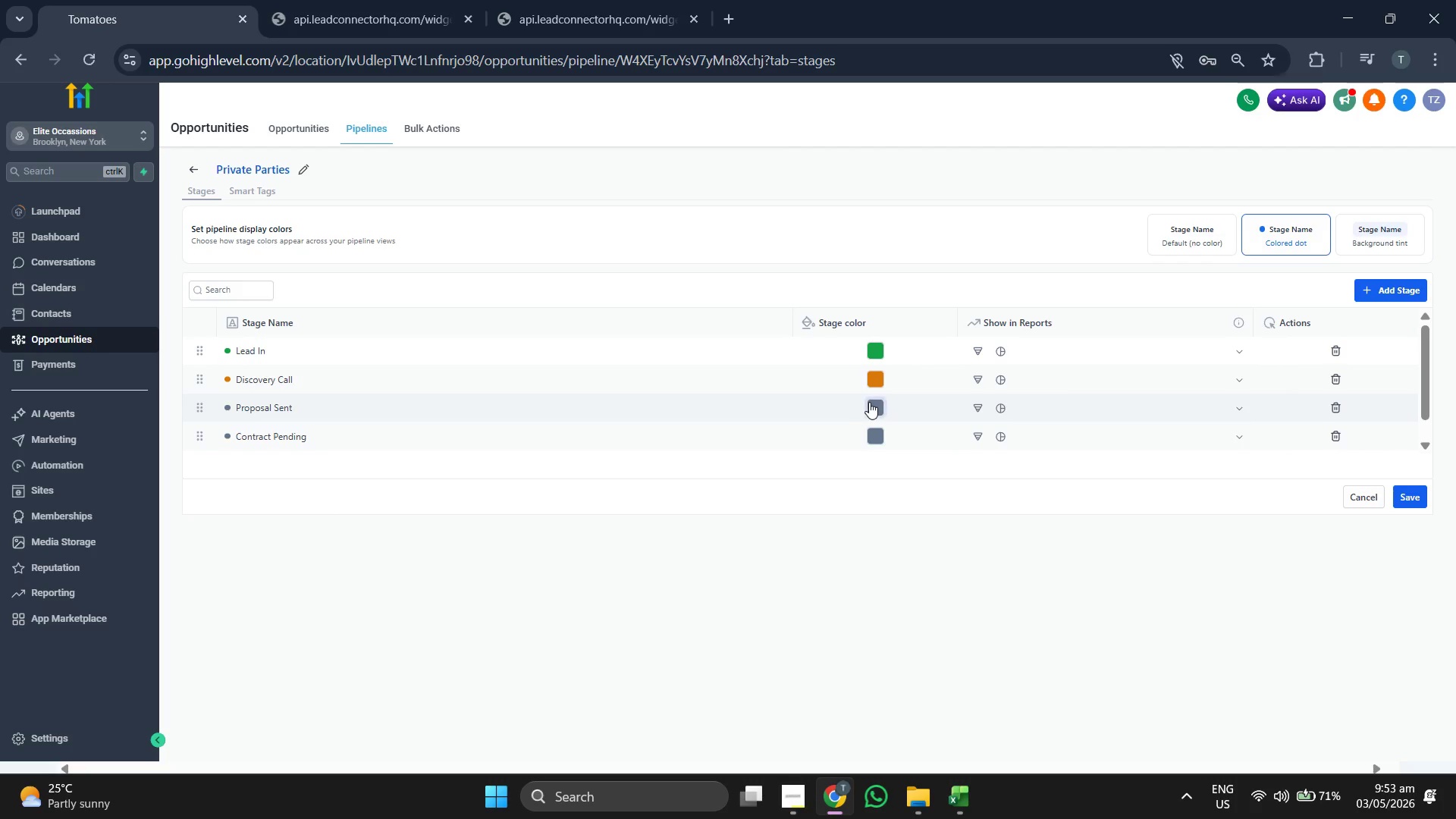 
left_click([869, 402])
 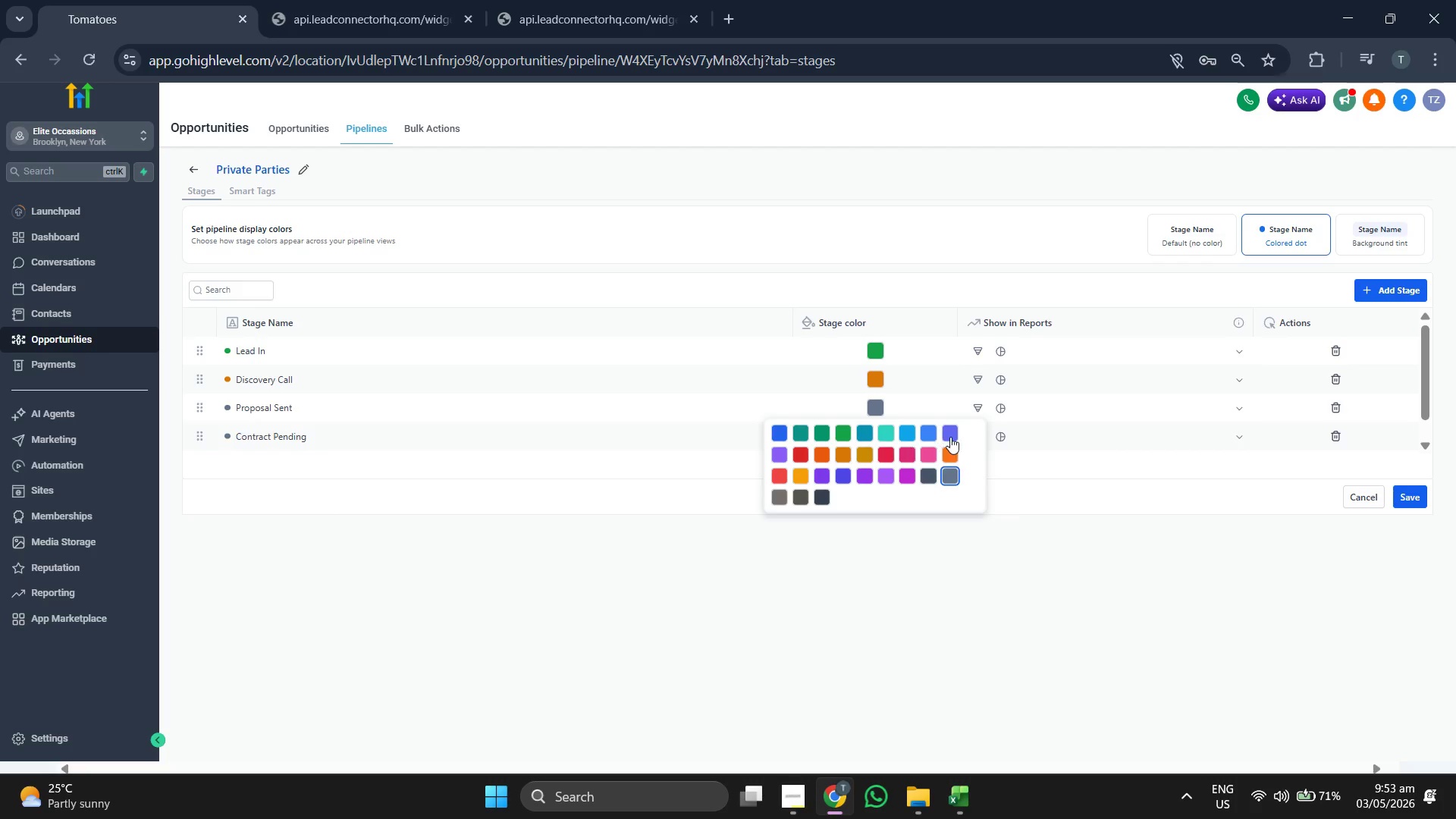 
wait(6.05)
 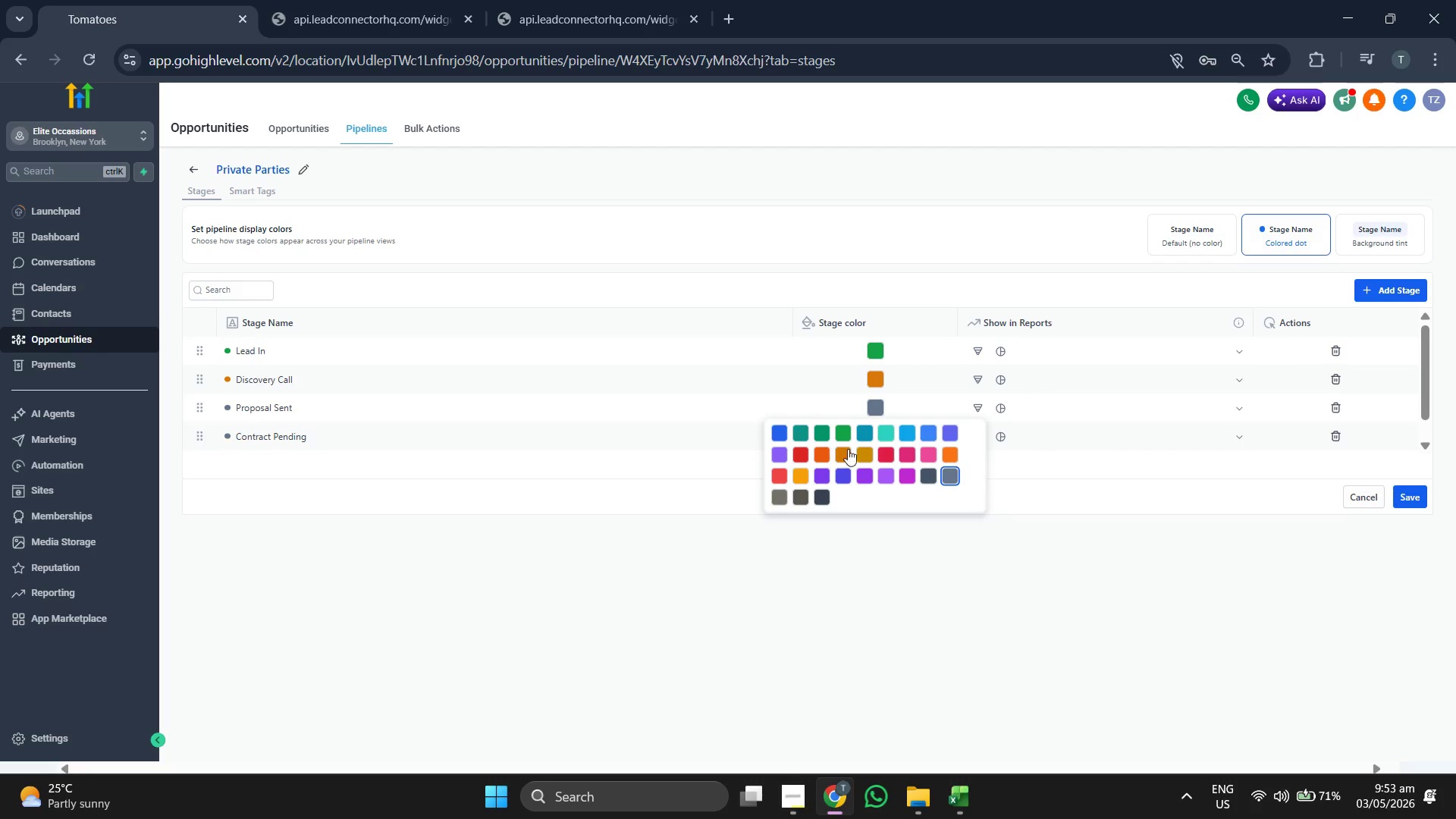 
left_click([893, 429])
 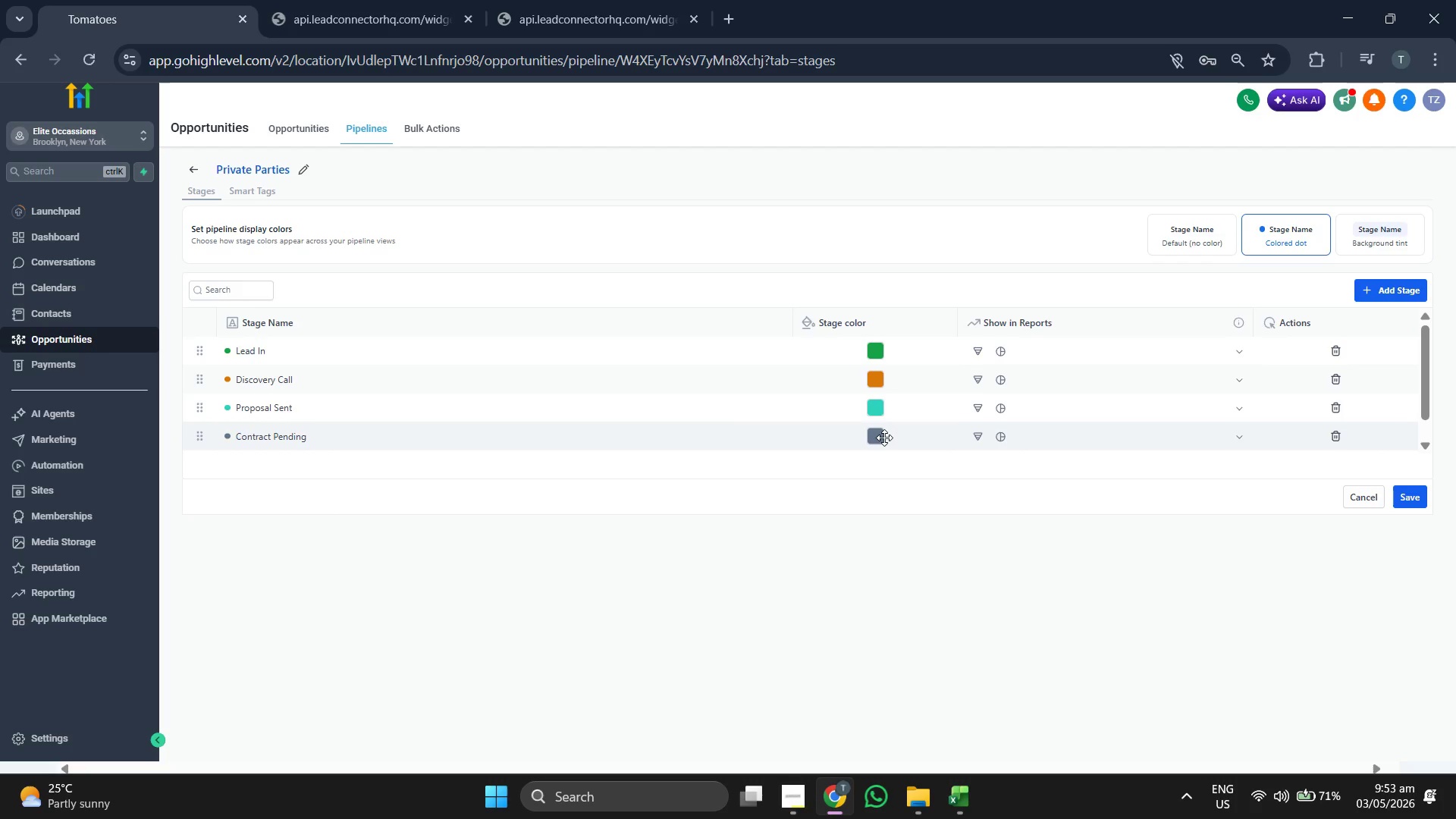 
left_click([884, 438])
 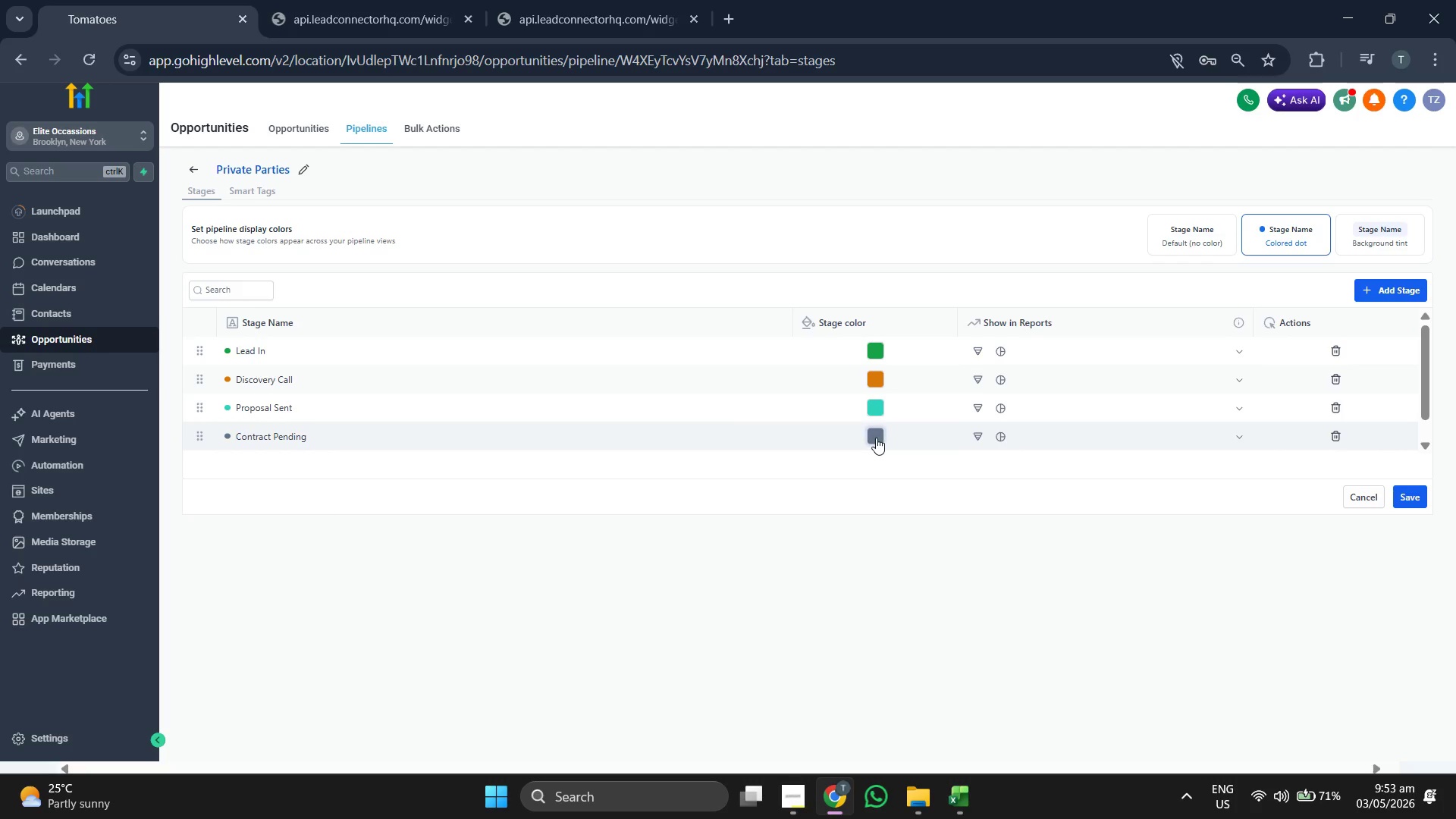 
left_click([876, 438])
 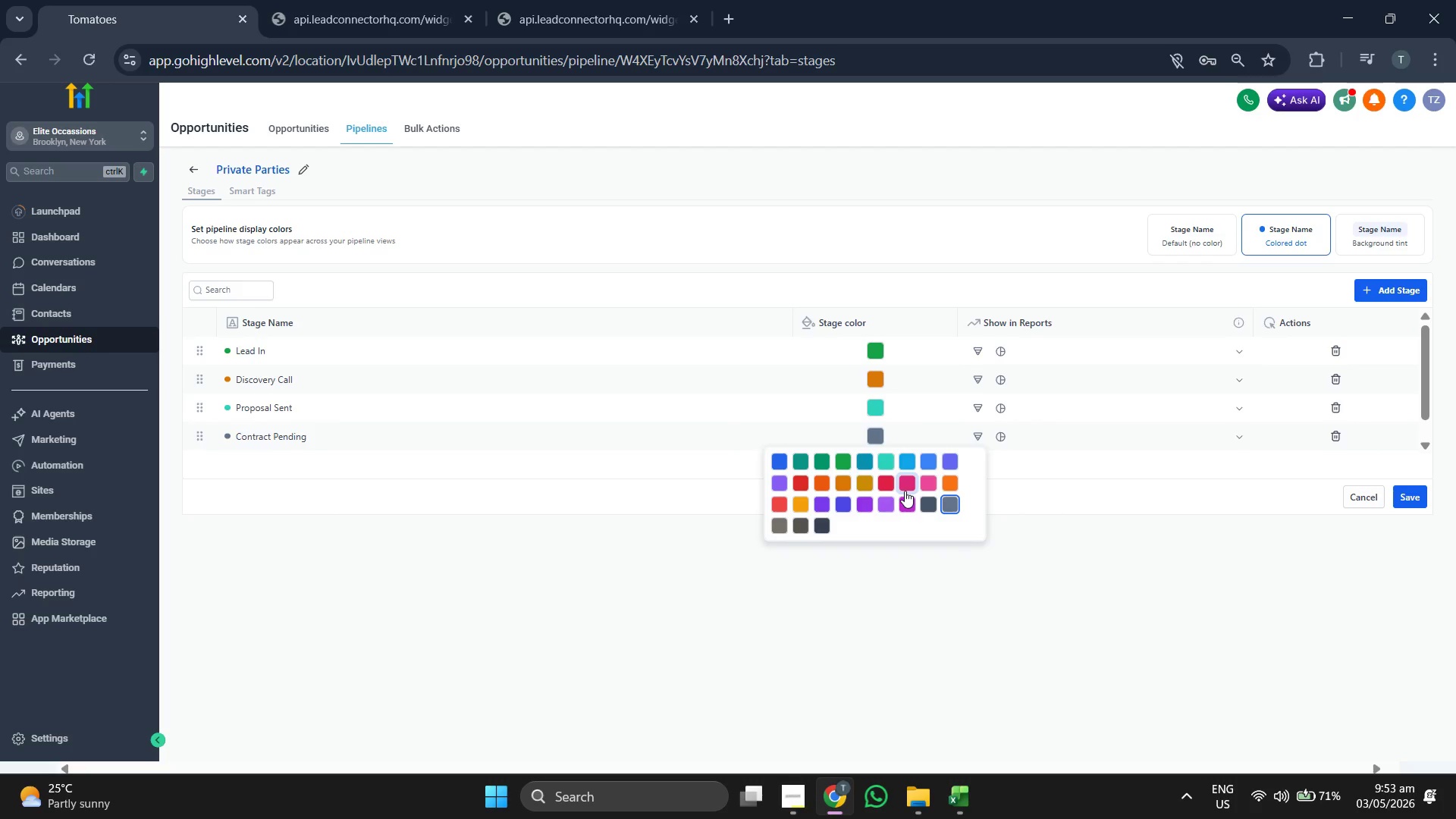 
wait(5.14)
 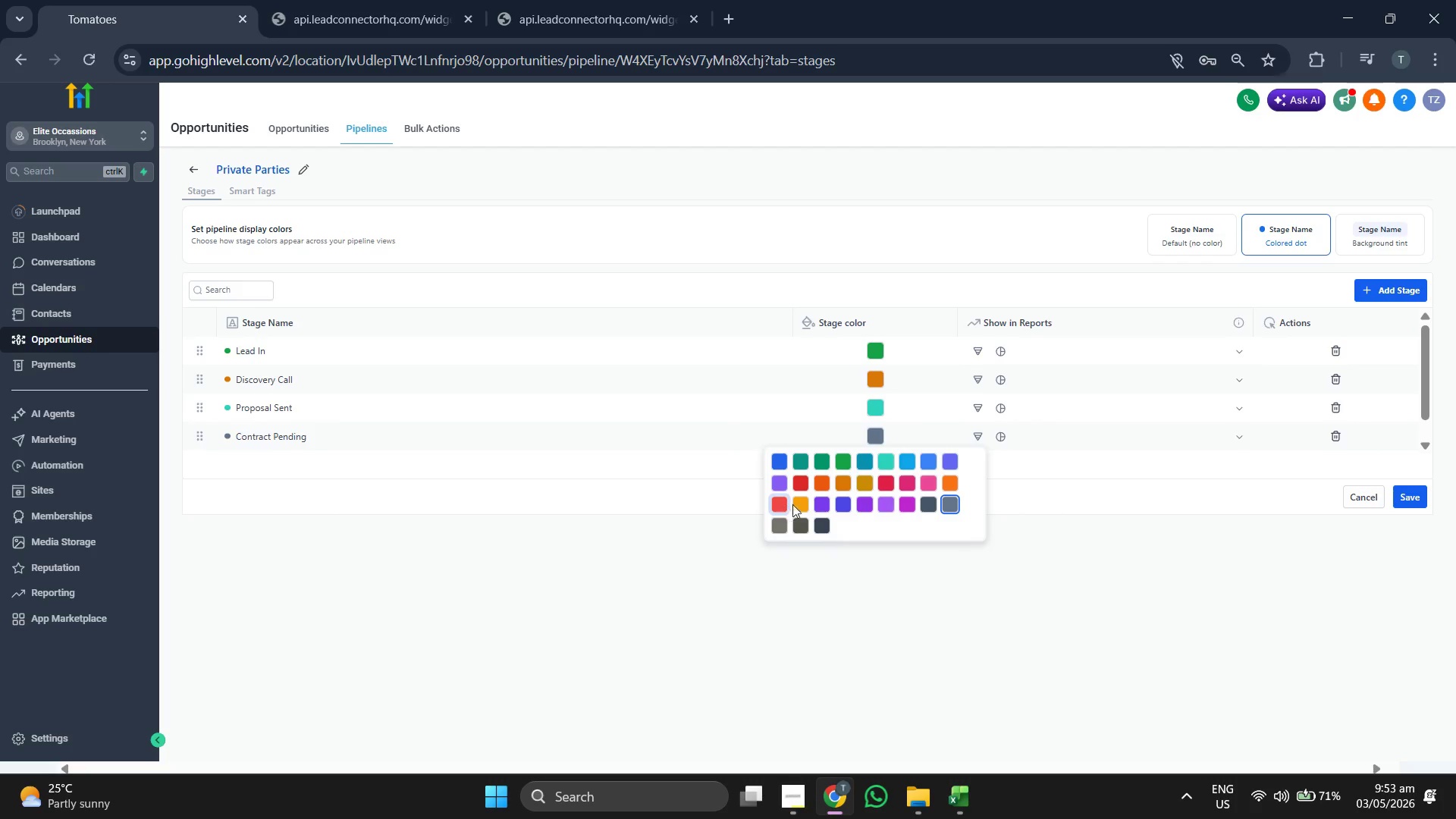 
left_click([905, 501])
 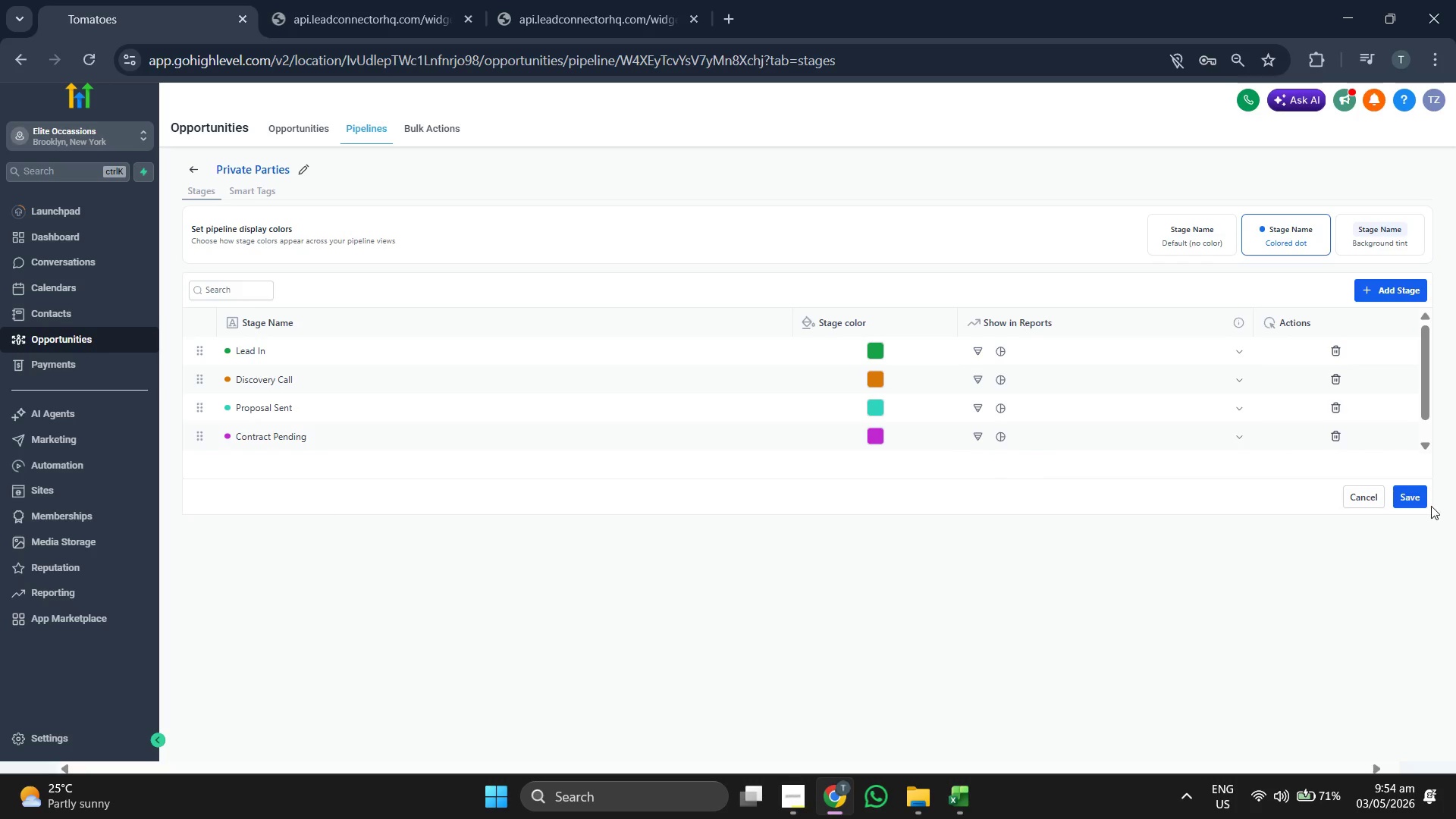 
left_click([1398, 494])
 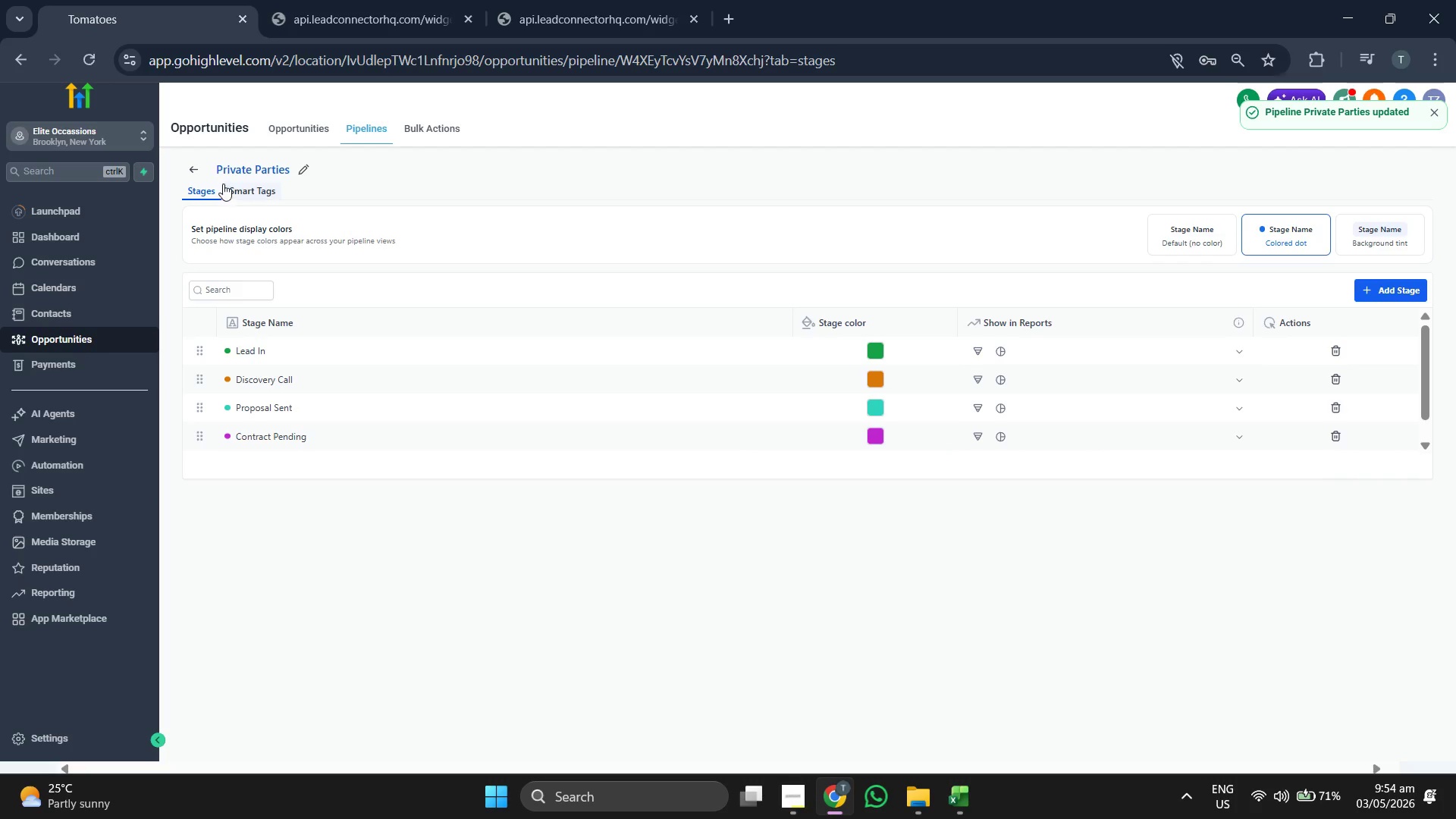 
left_click([199, 170])
 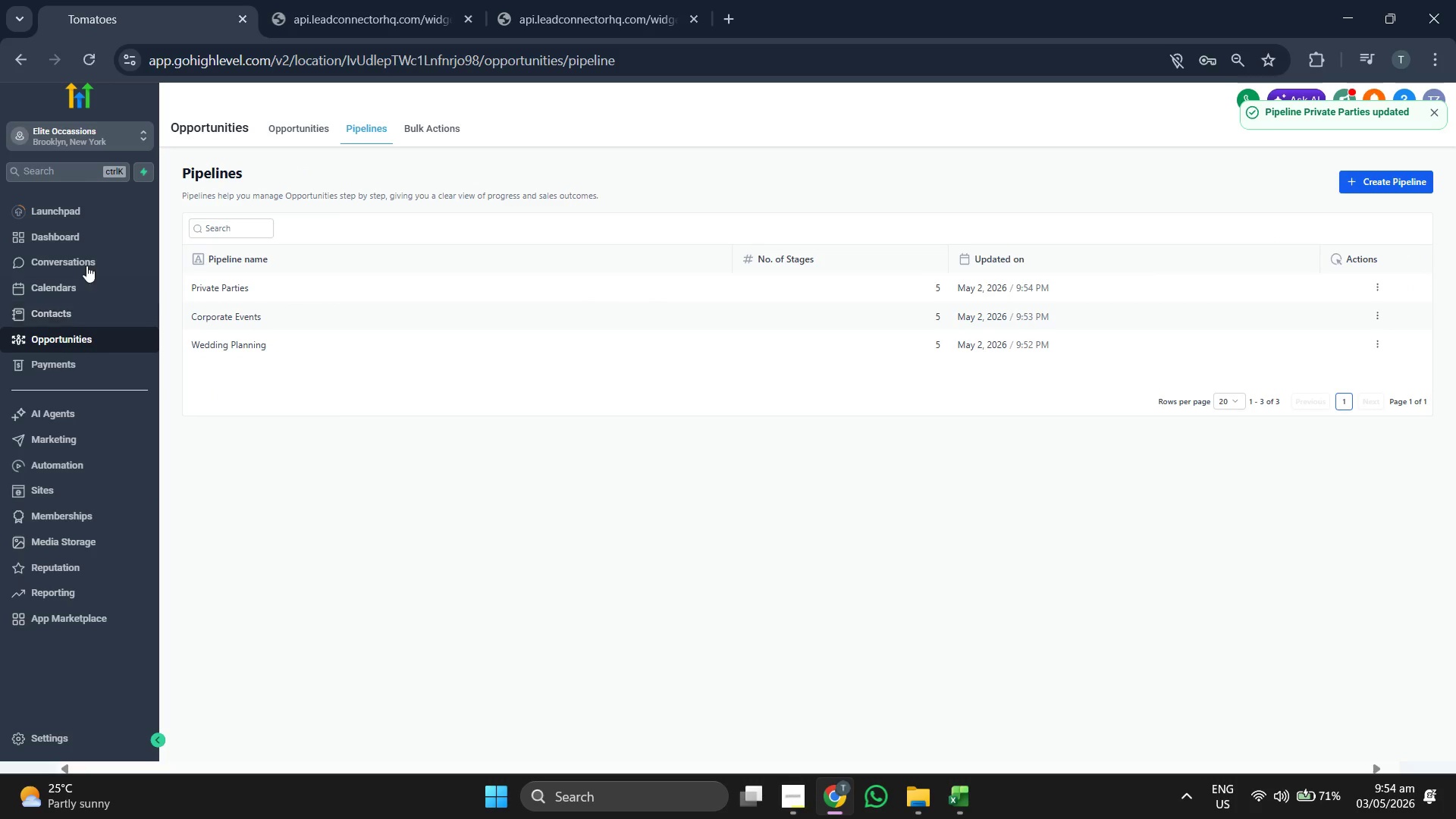 
left_click([94, 240])
 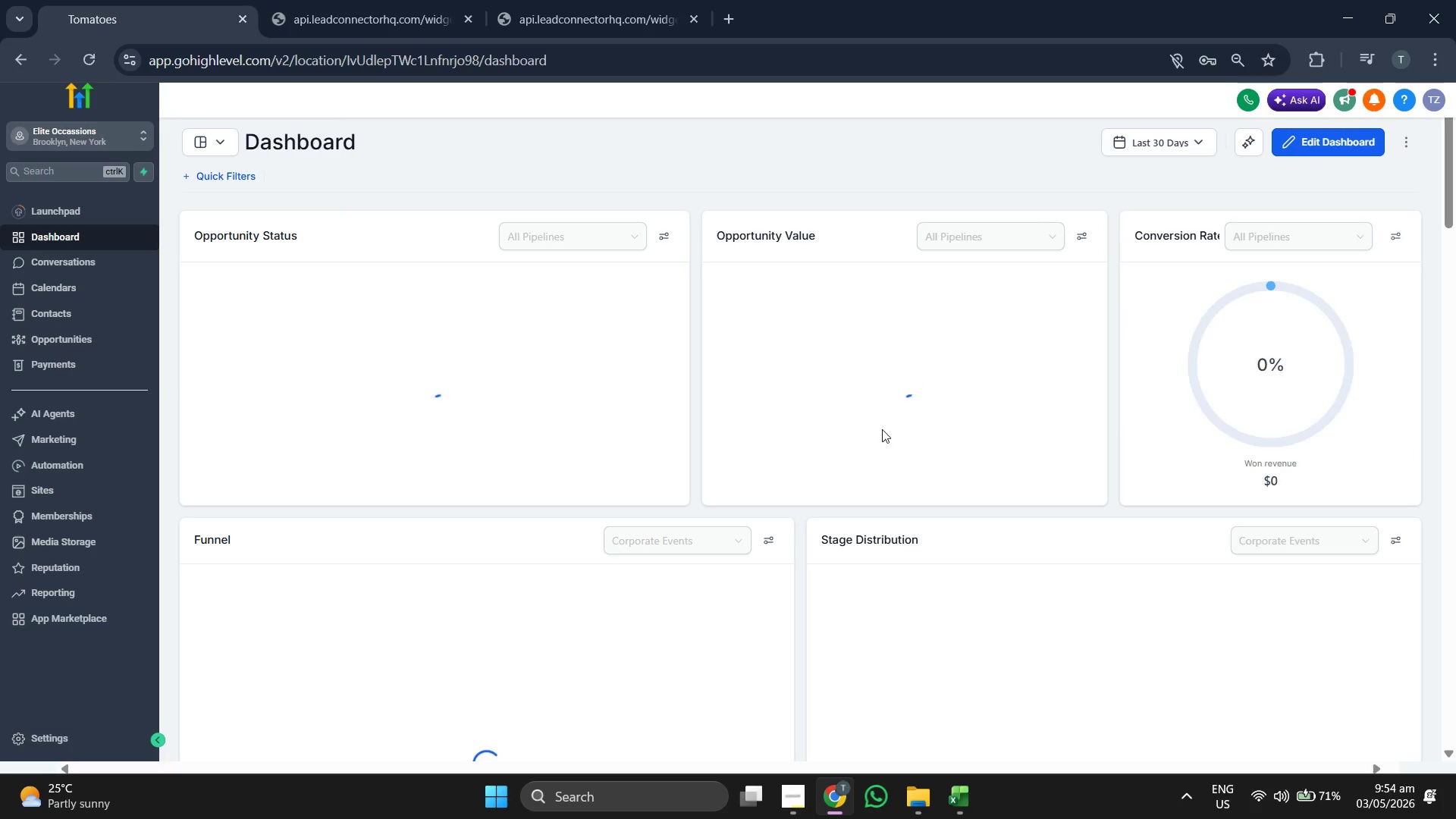 
scroll: coordinate [862, 471], scroll_direction: down, amount: 2.0
 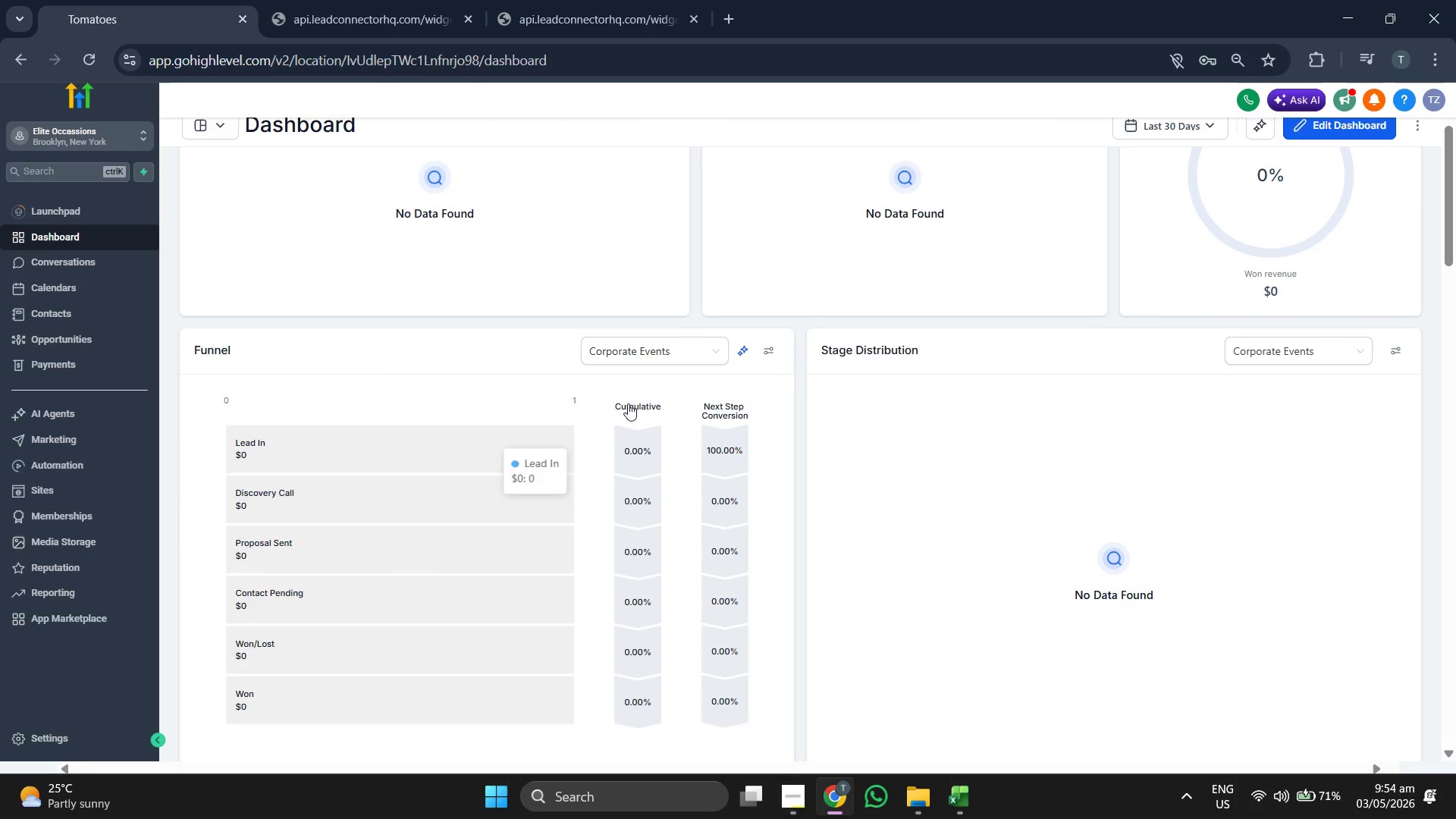 
left_click([683, 355])
 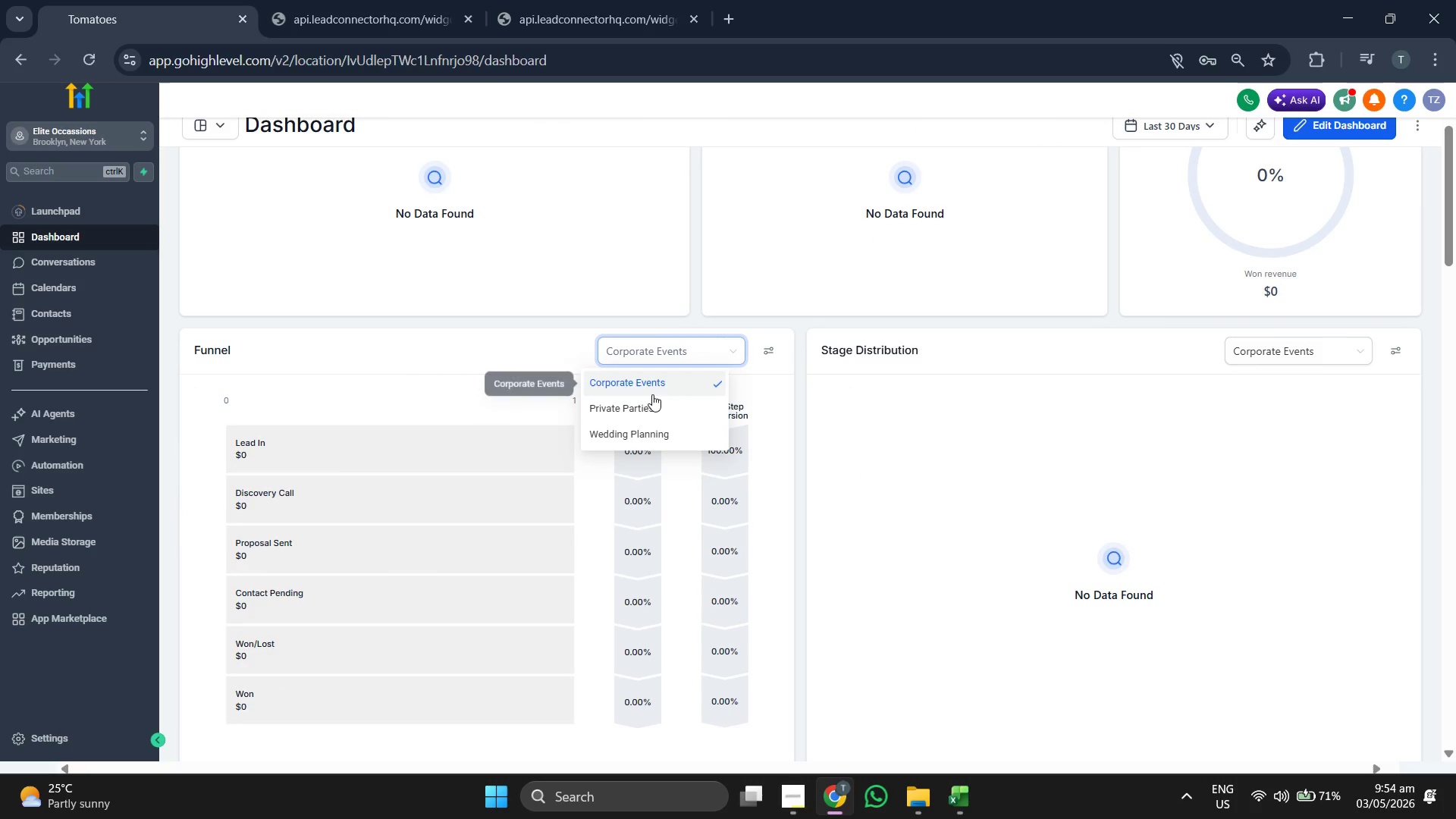 
left_click([644, 410])
 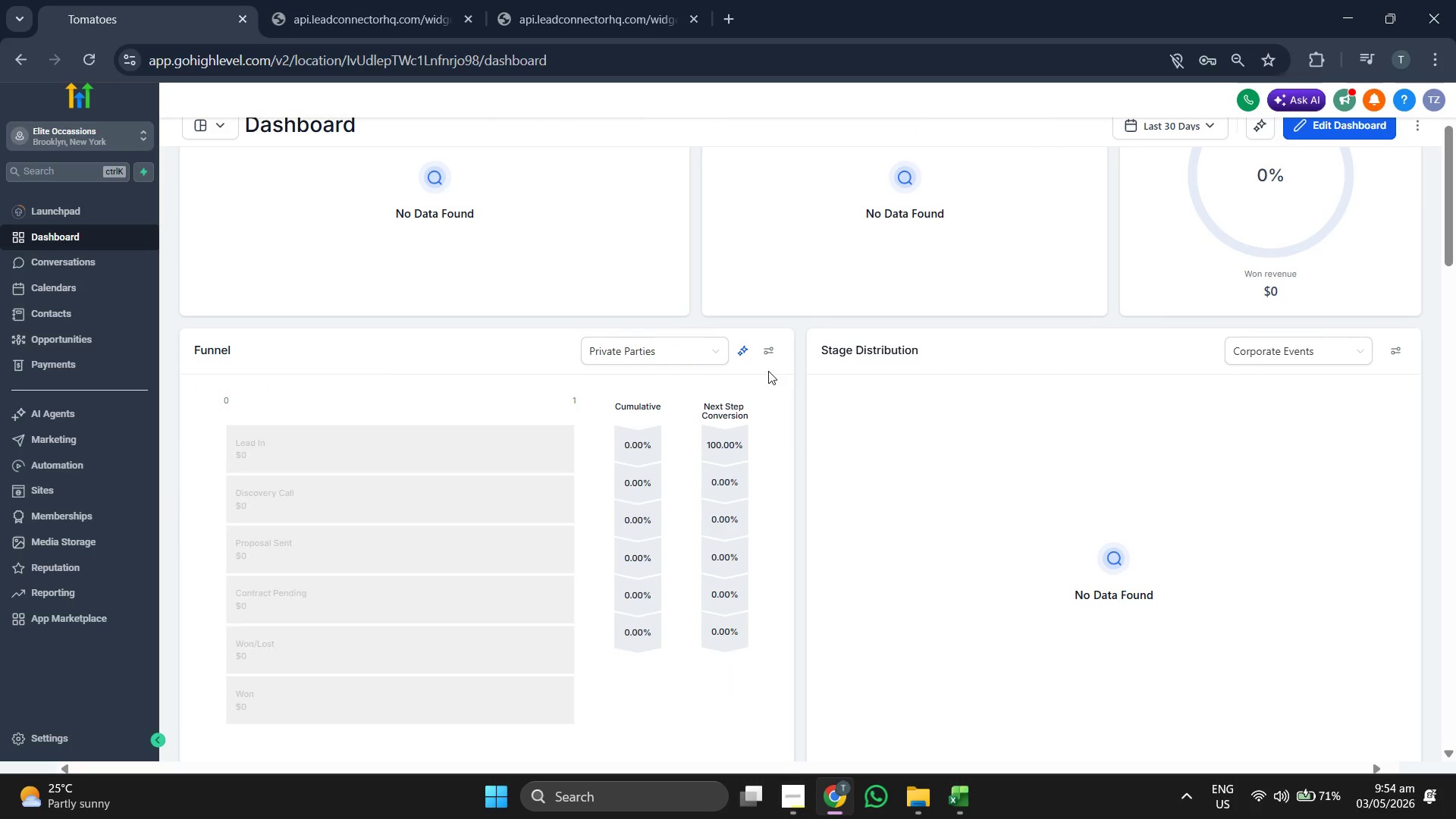 
scroll: coordinate [768, 371], scroll_direction: down, amount: 1.0
 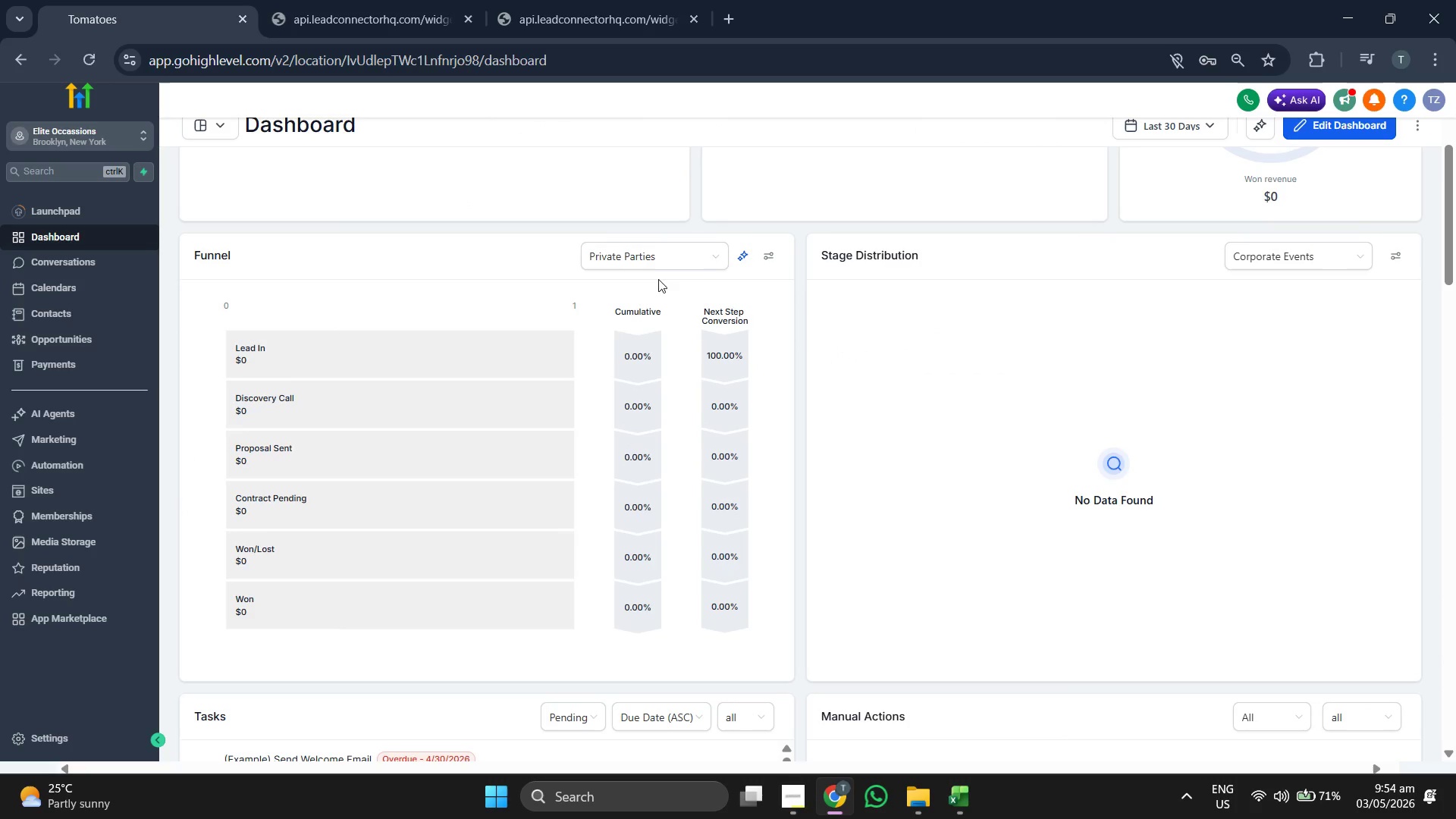 
left_click([651, 267])
 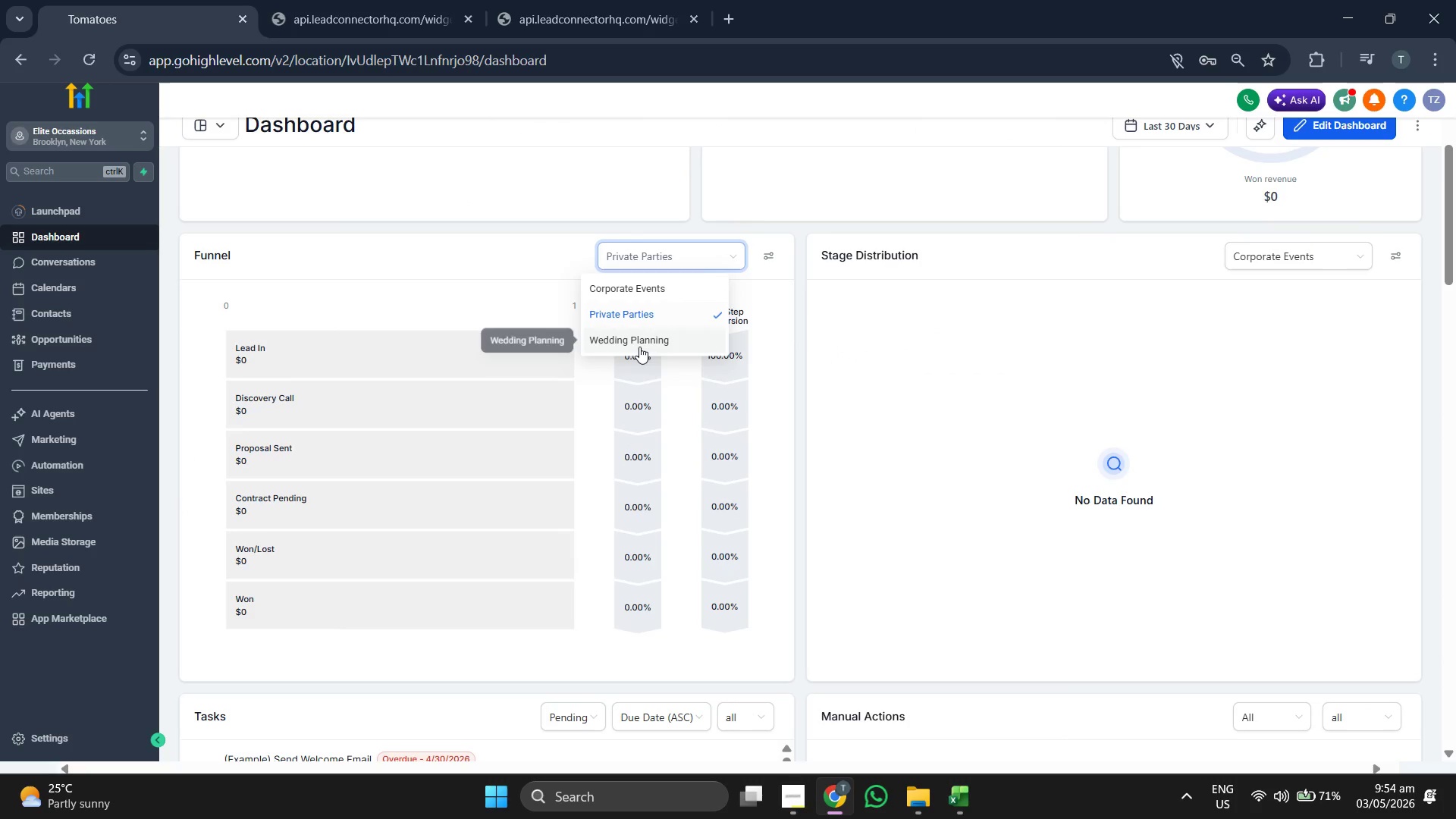 
left_click([641, 345])
 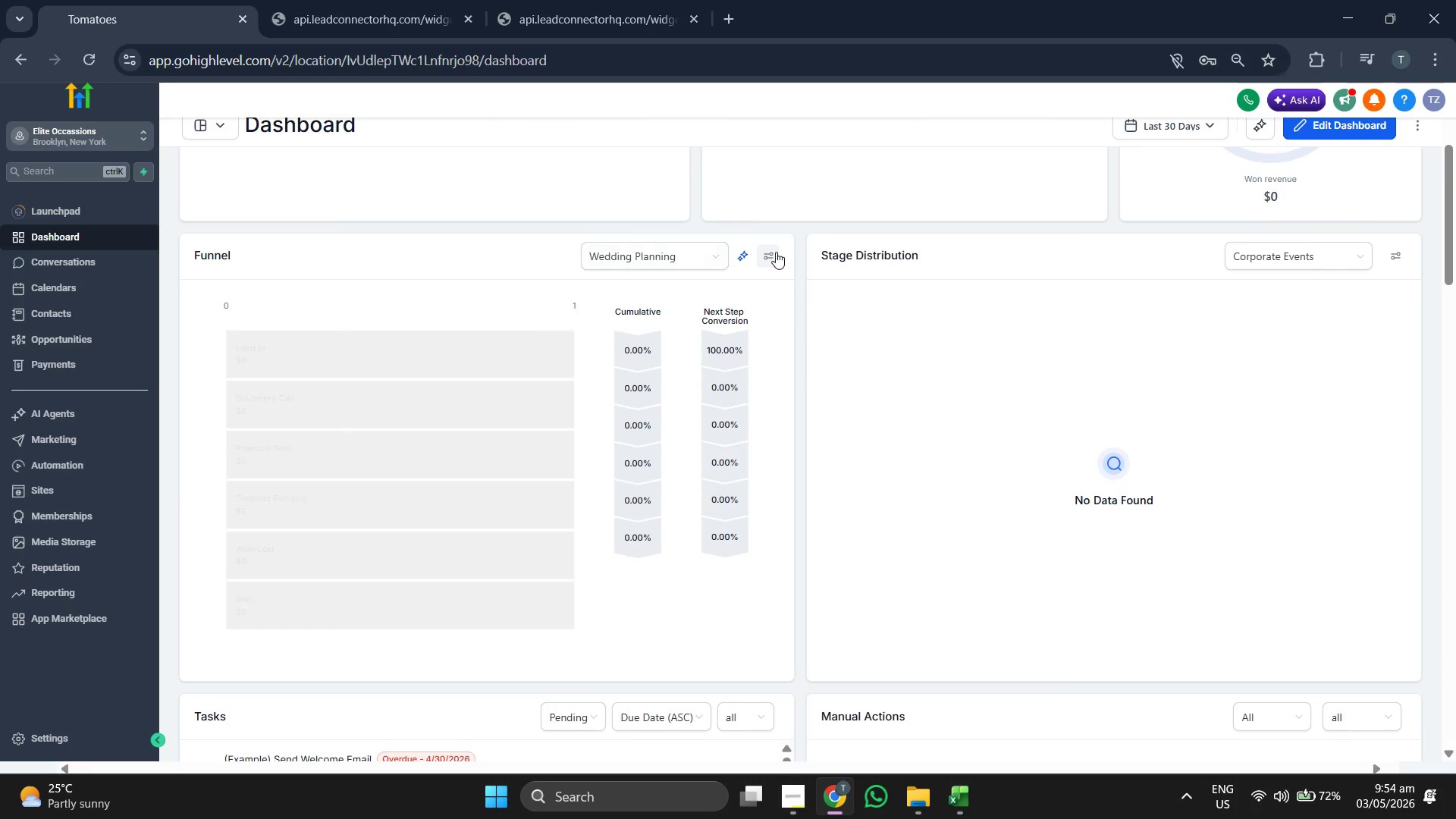 
left_click([776, 252])
 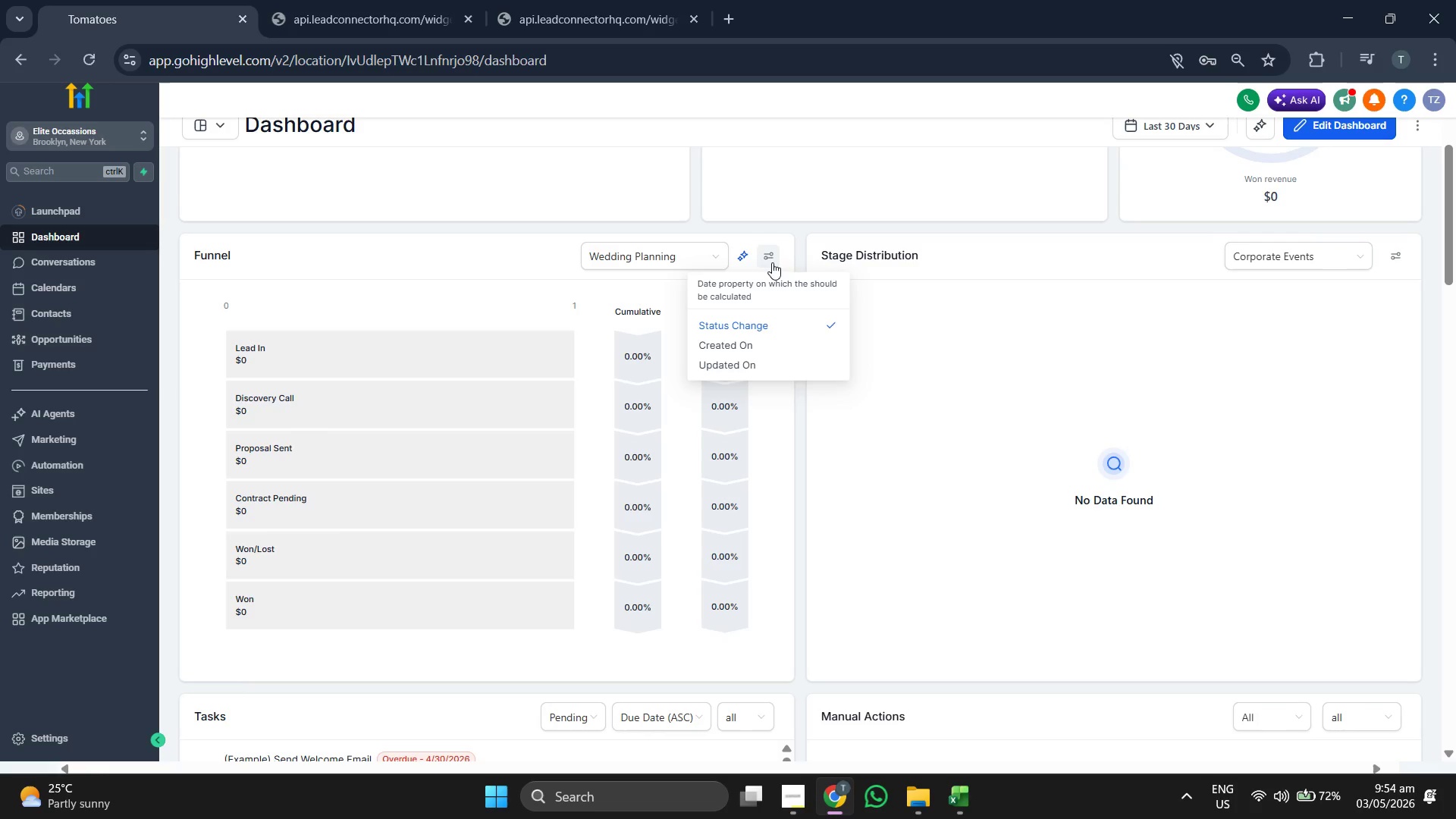 
left_click([824, 216])
 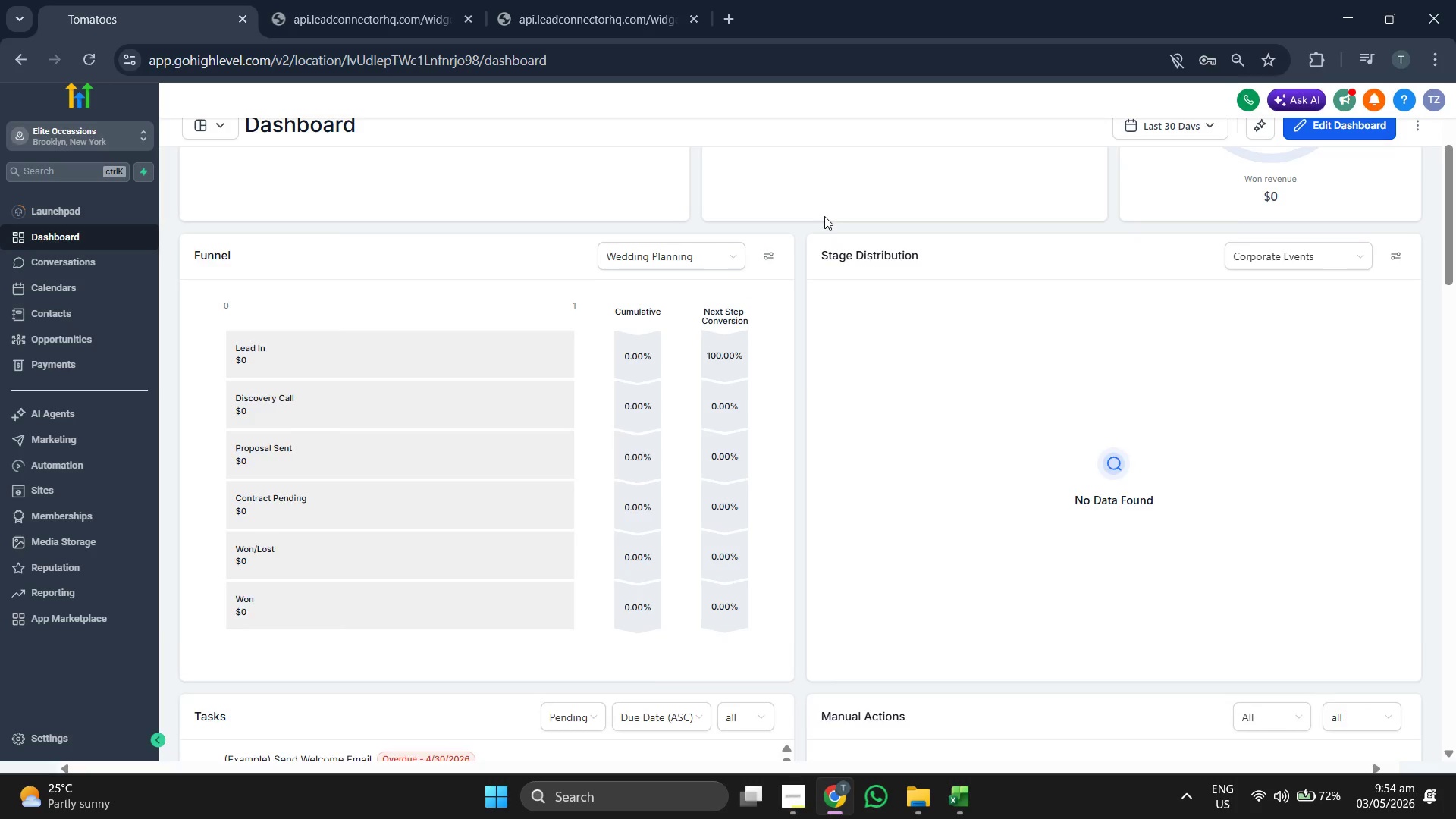 
scroll: coordinate [824, 216], scroll_direction: down, amount: 2.0
 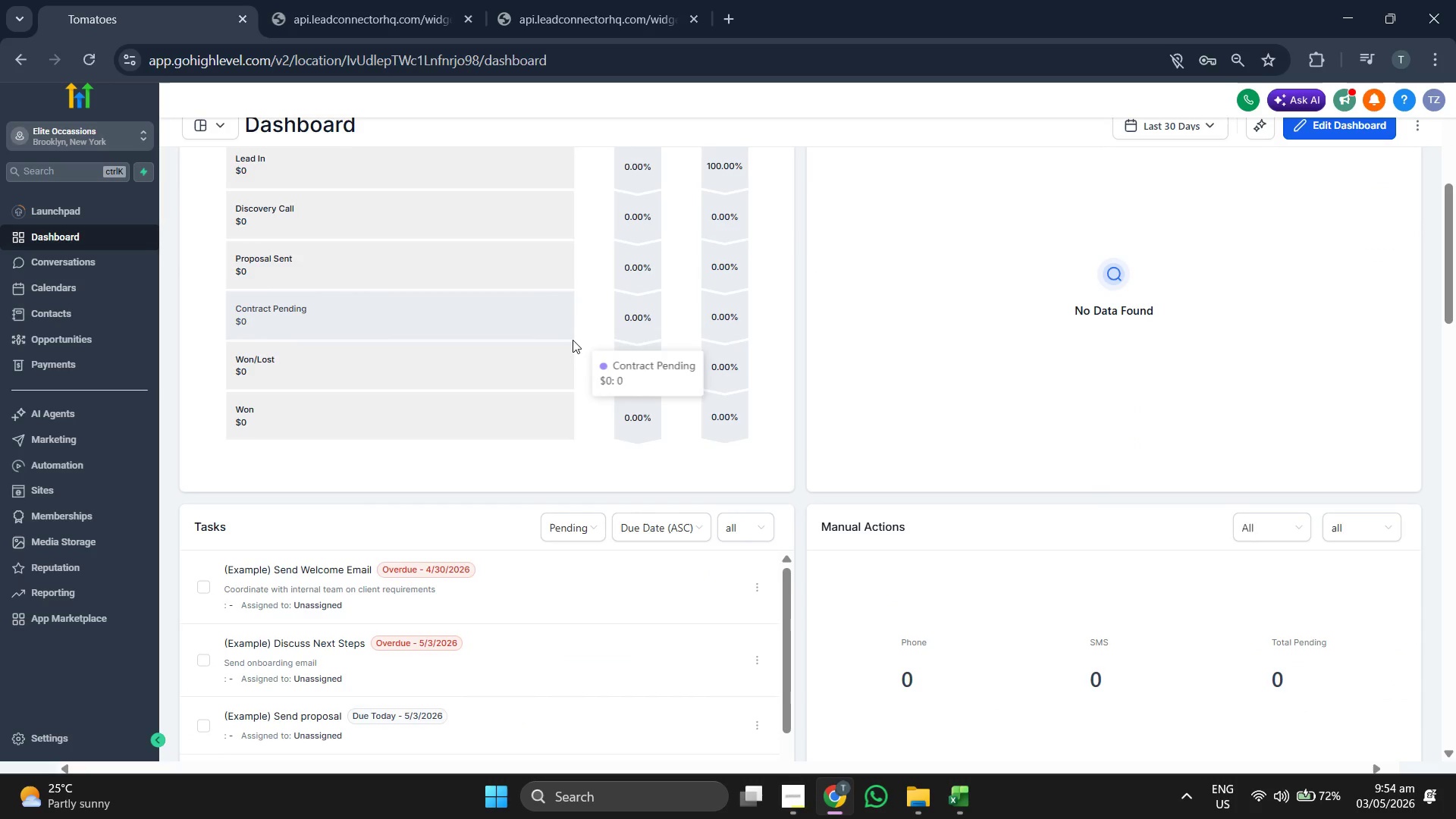 
scroll: coordinate [1121, 276], scroll_direction: up, amount: 4.0
 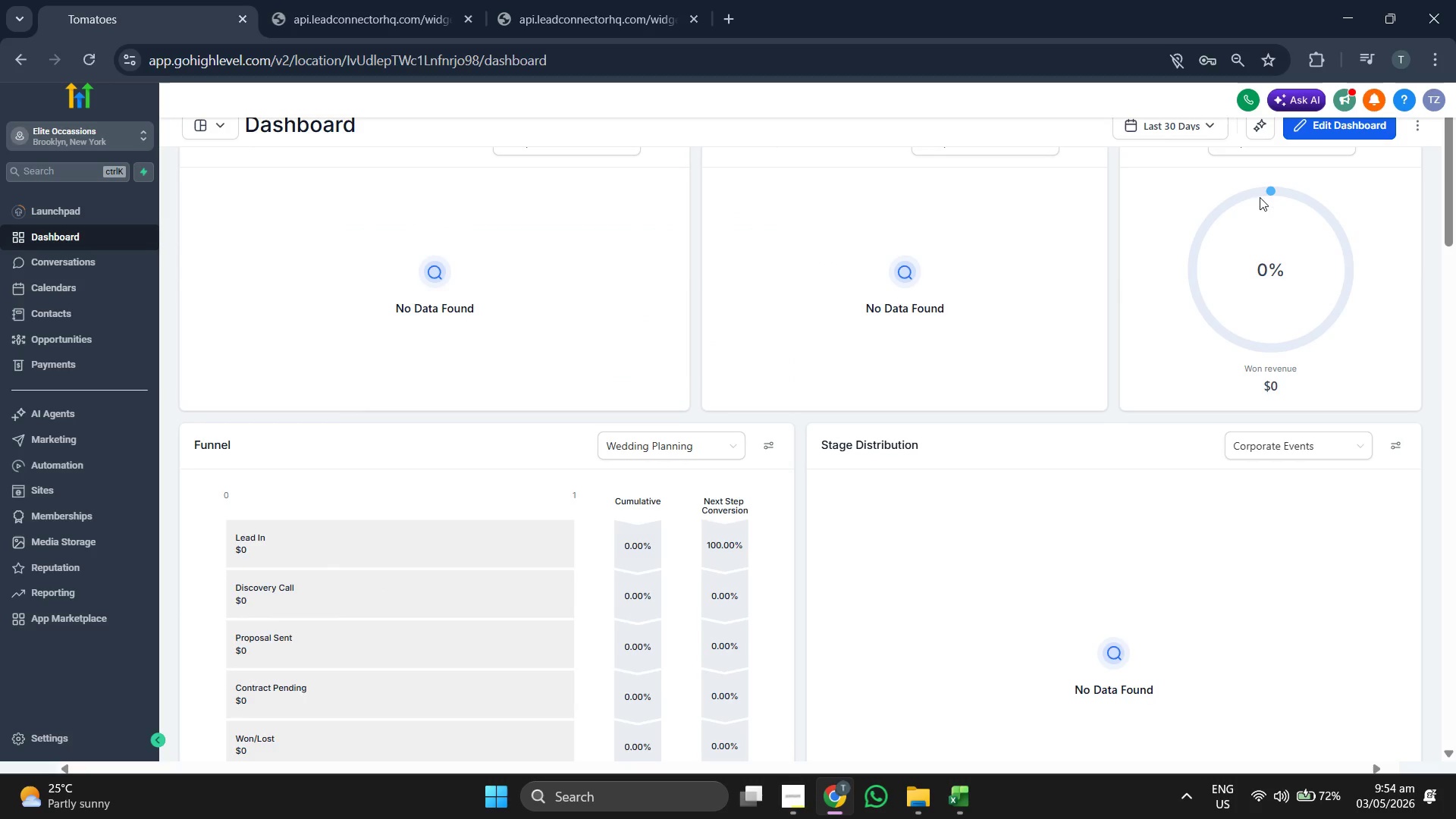 
left_click([1324, 124])
 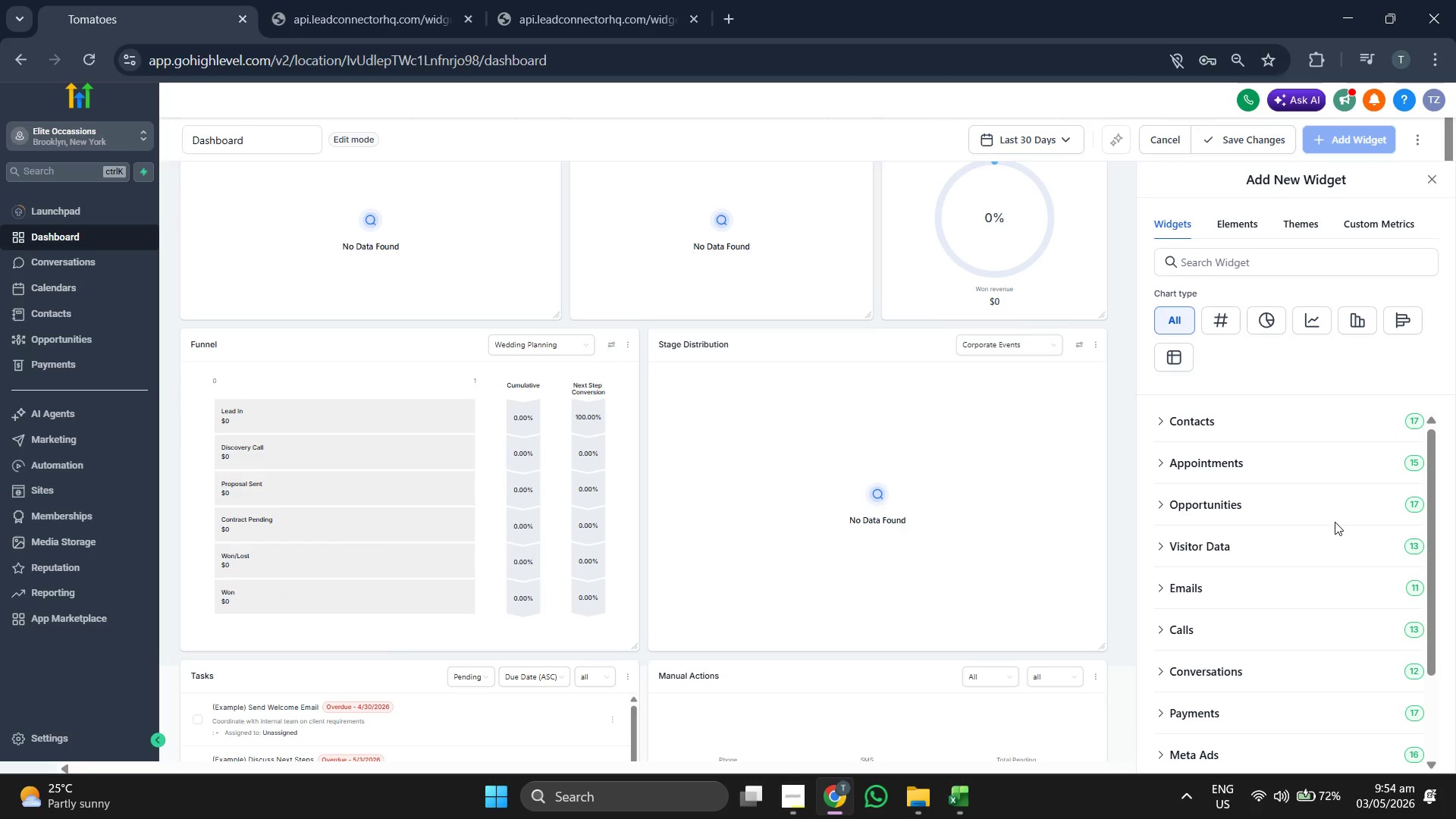 
scroll: coordinate [1222, 683], scroll_direction: down, amount: 4.0
 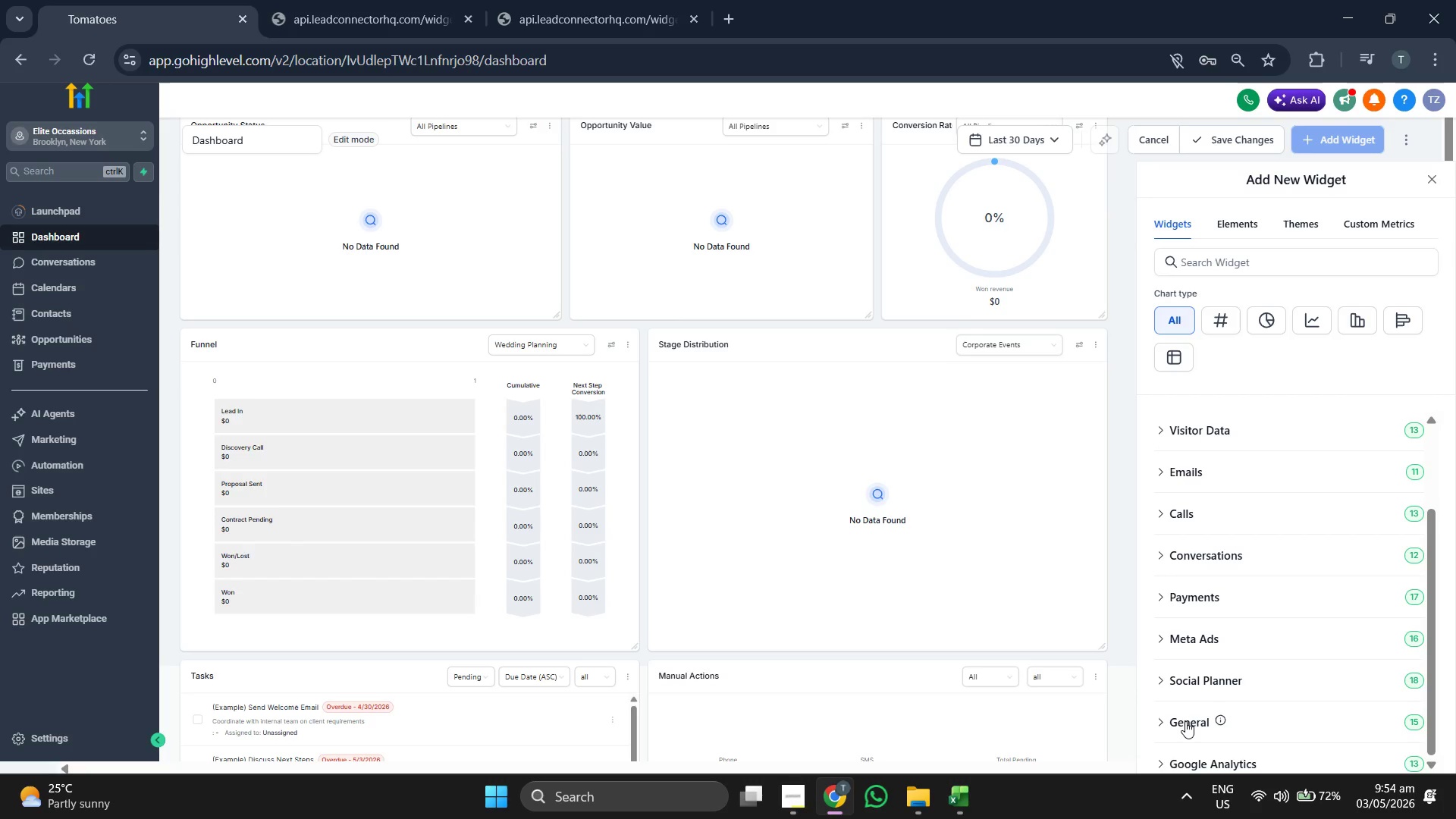 
left_click([1185, 719])
 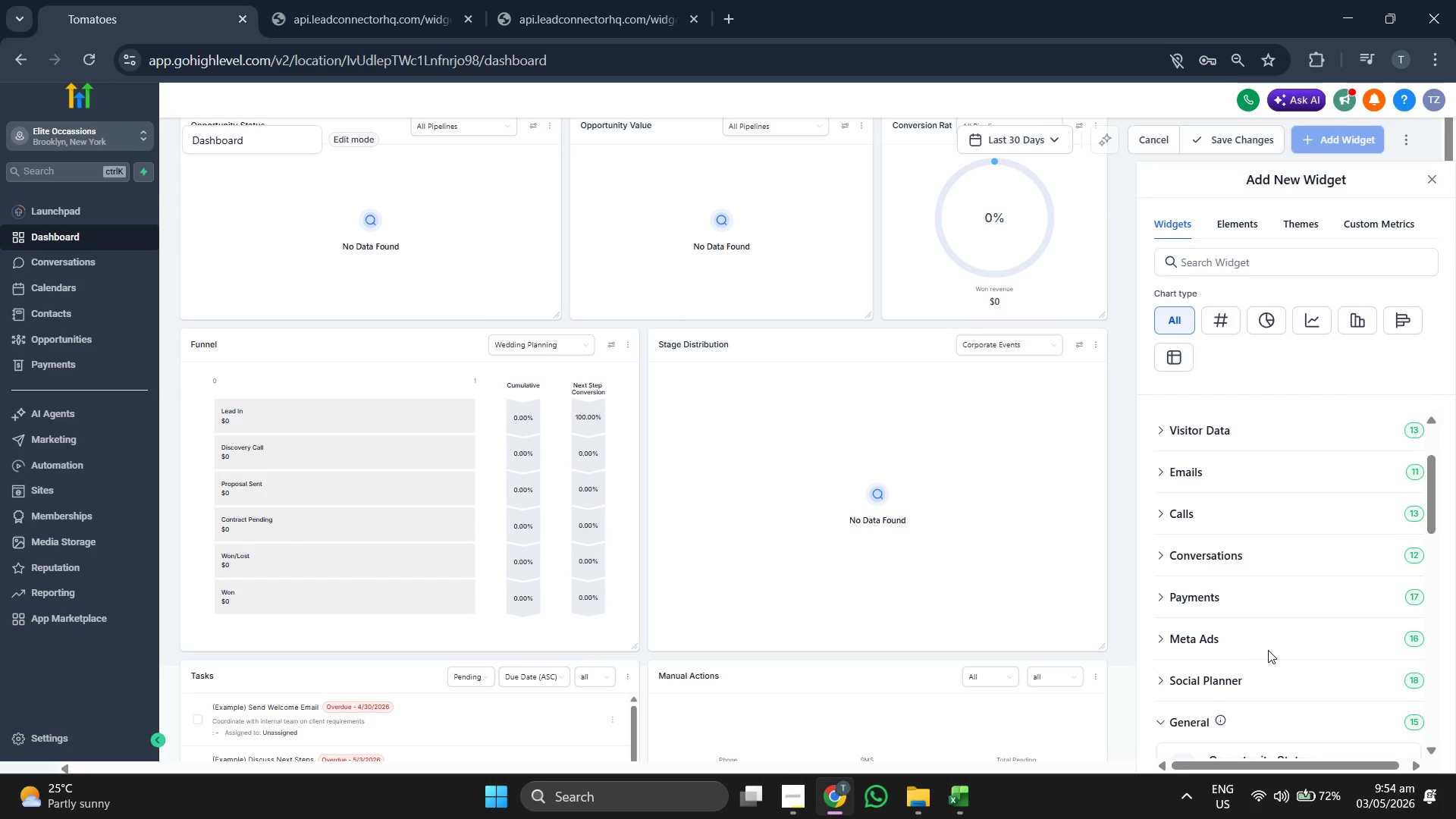 
scroll: coordinate [1331, 592], scroll_direction: down, amount: 3.0
 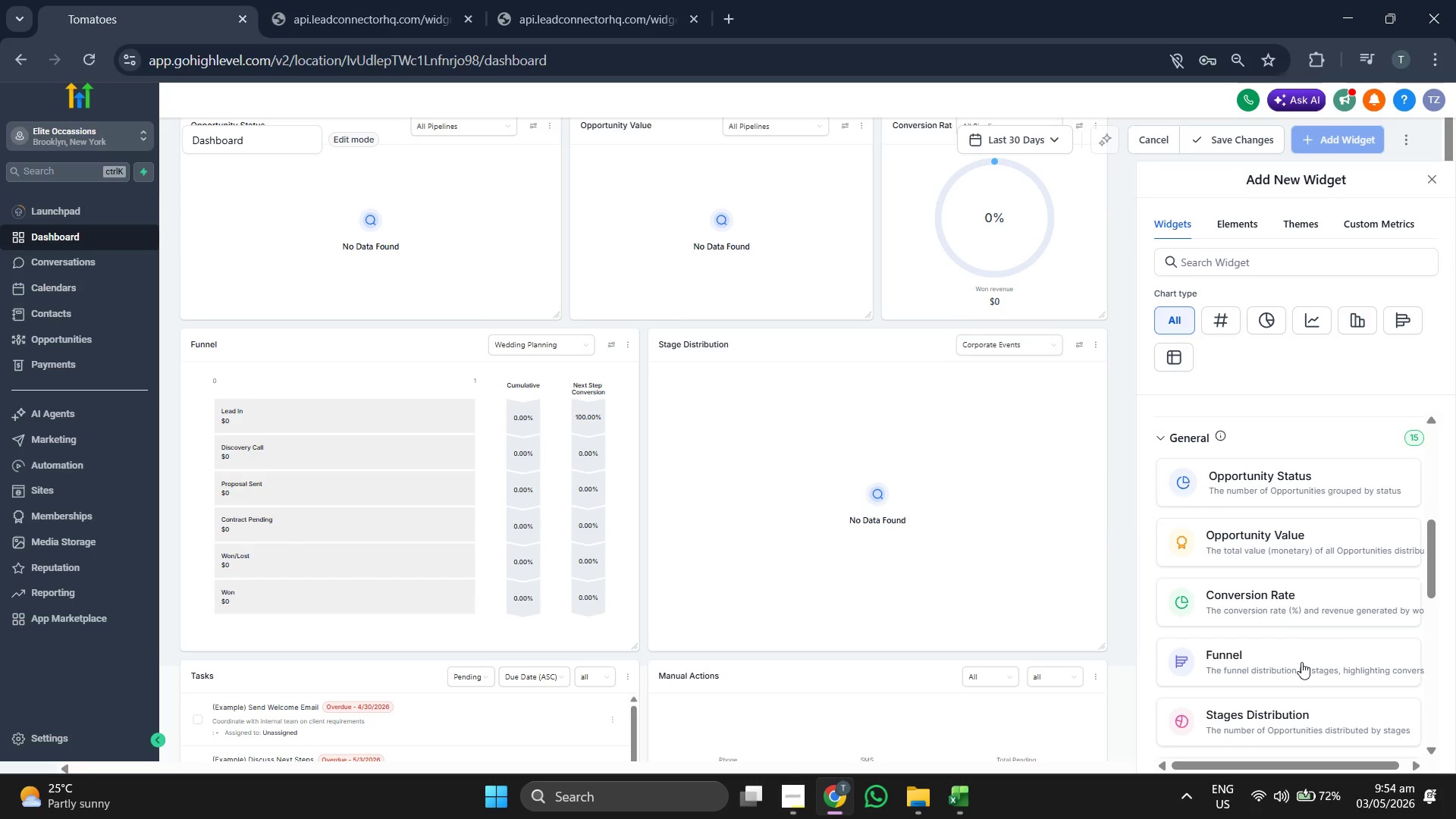 
left_click([1300, 662])
 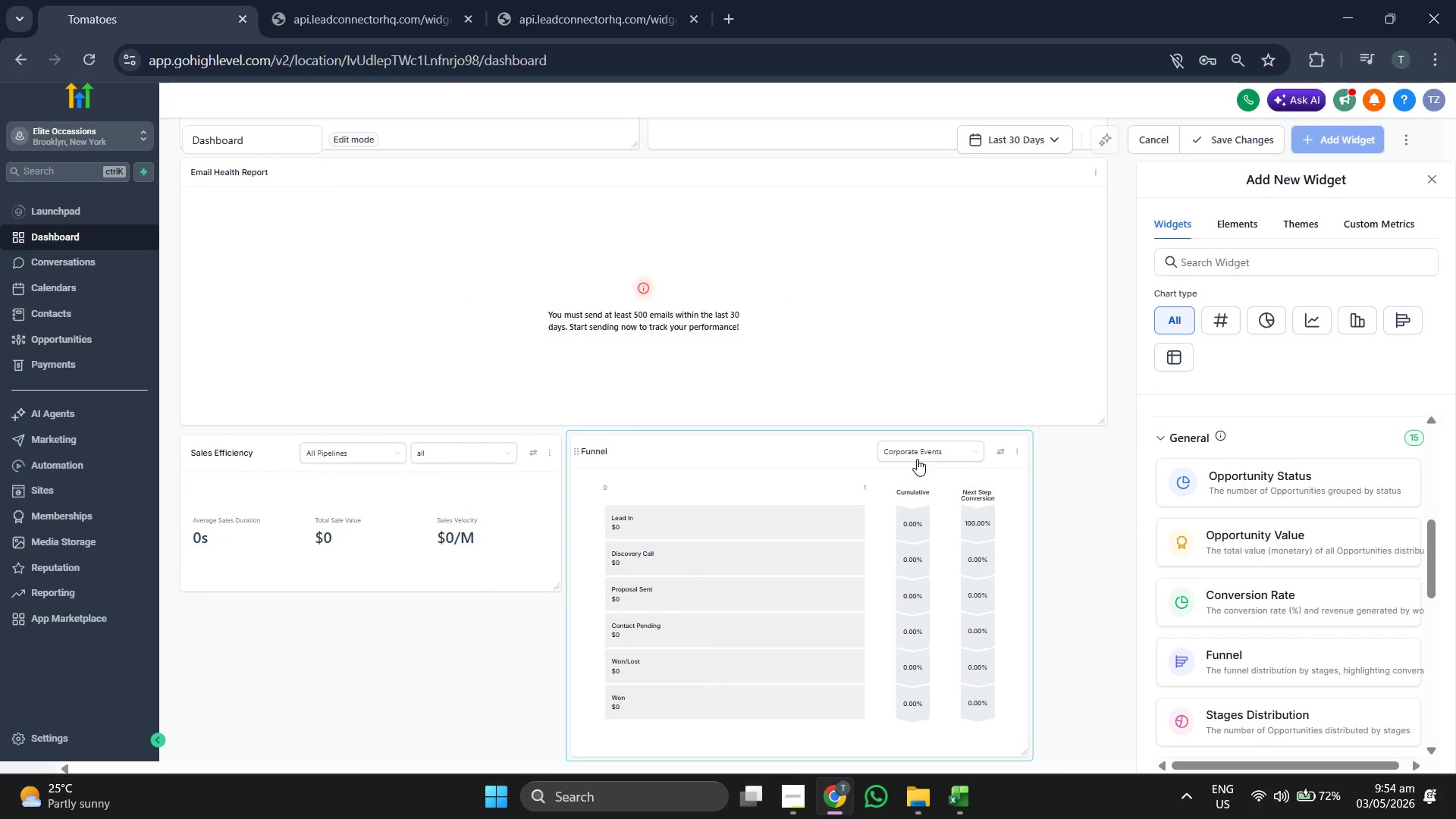 
wait(5.08)
 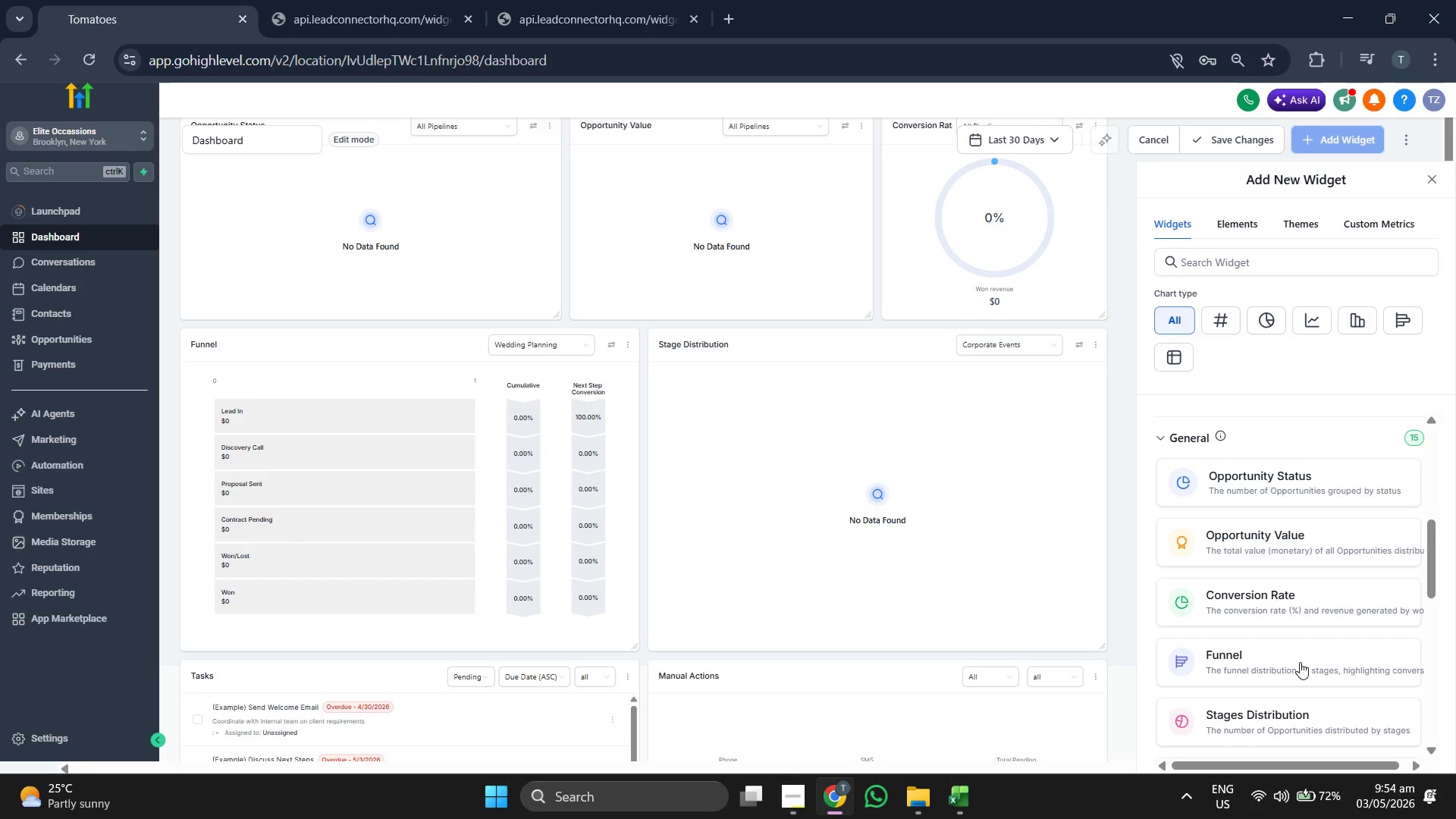 
left_click([1259, 660])
 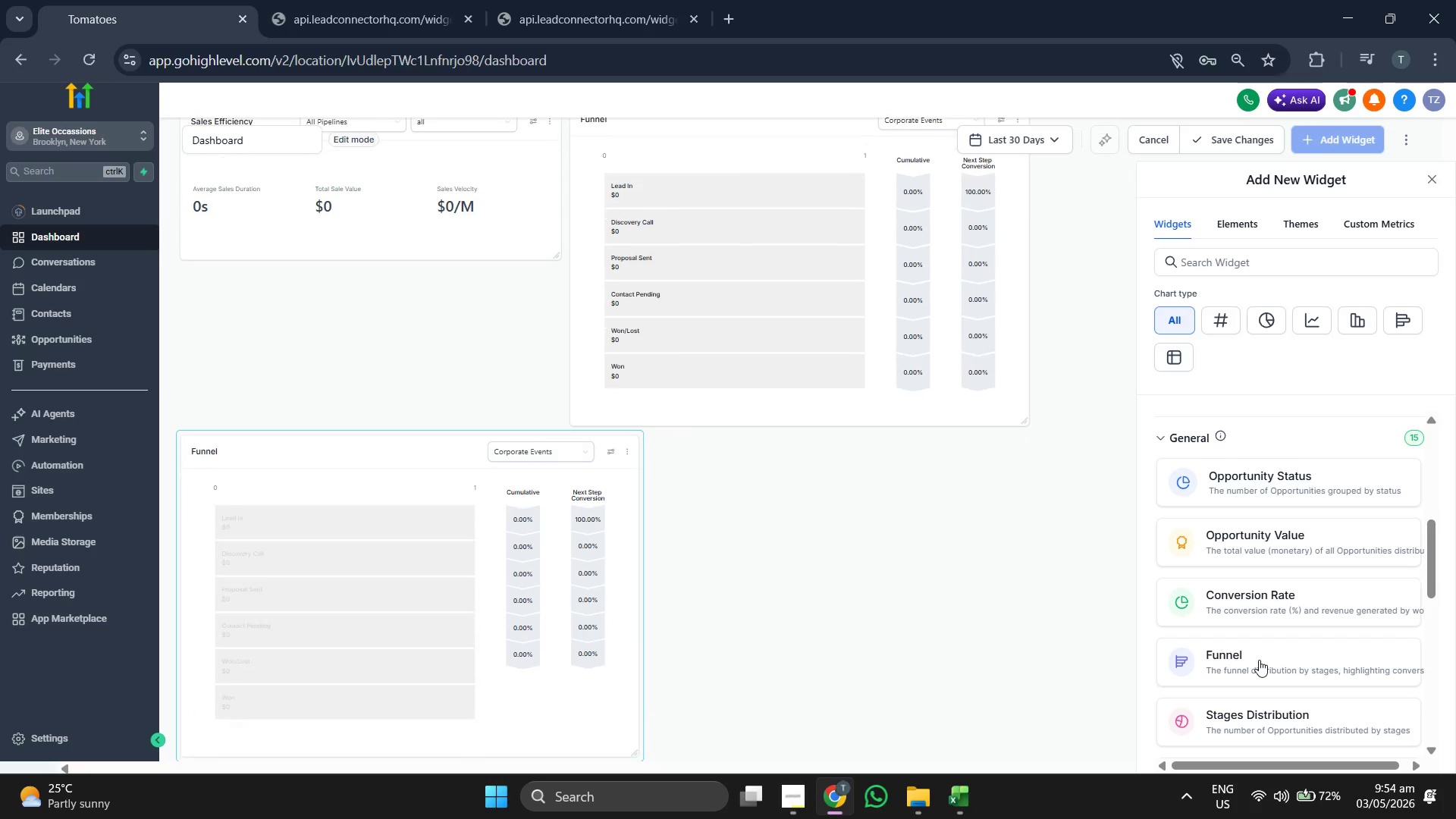 
scroll: coordinate [845, 467], scroll_direction: up, amount: 3.0
 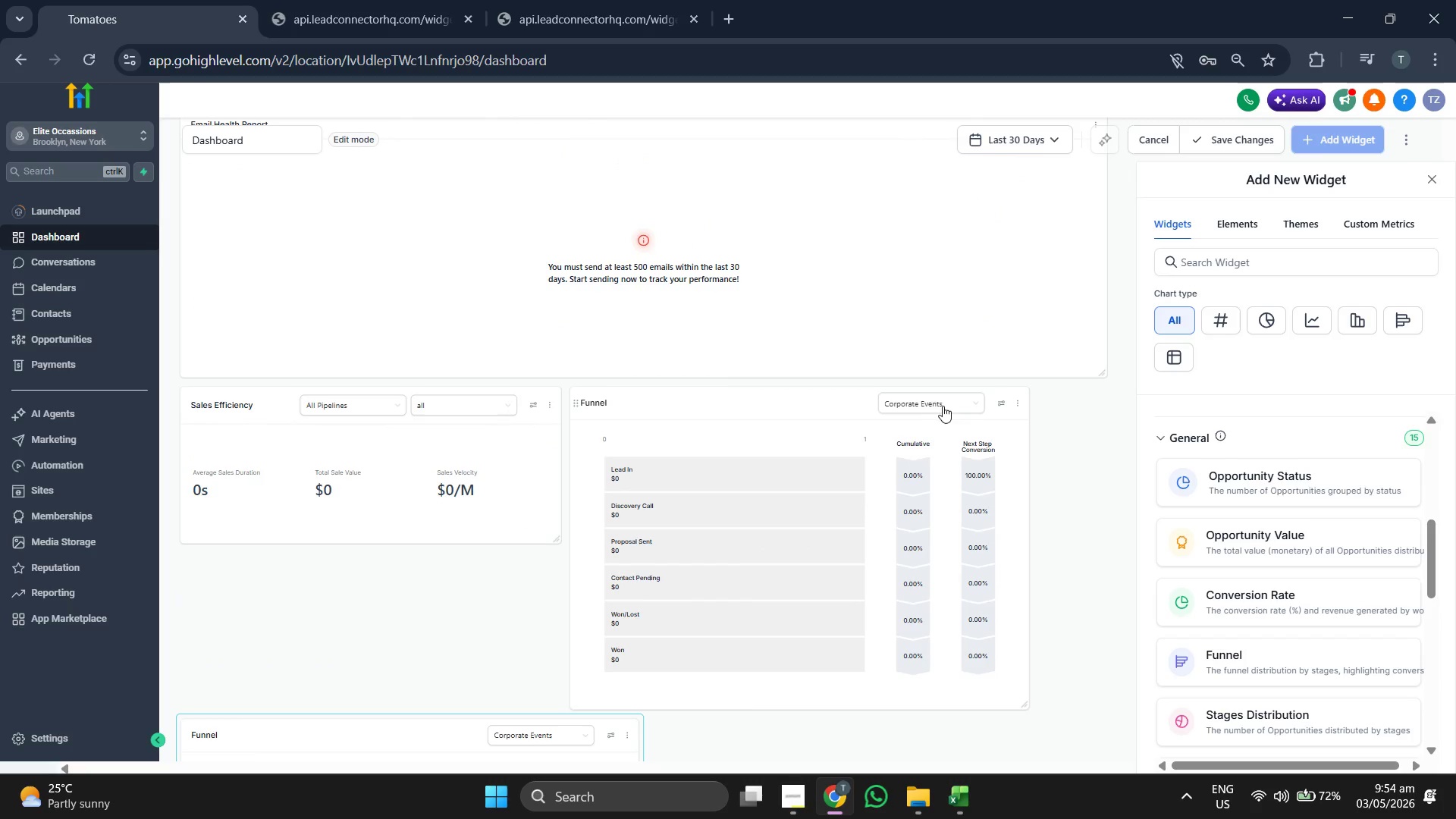 
left_click([943, 404])
 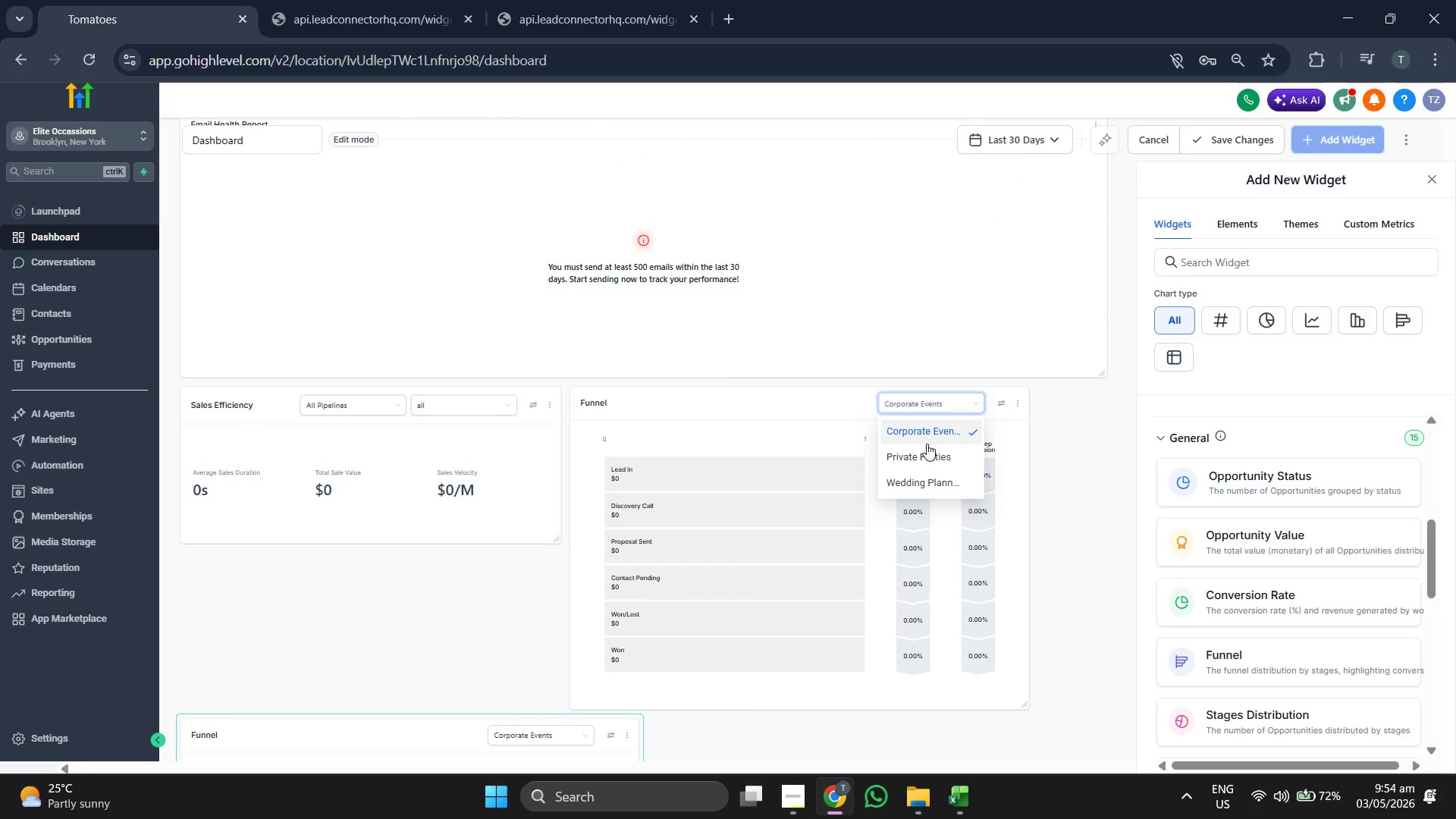 
left_click([923, 457])
 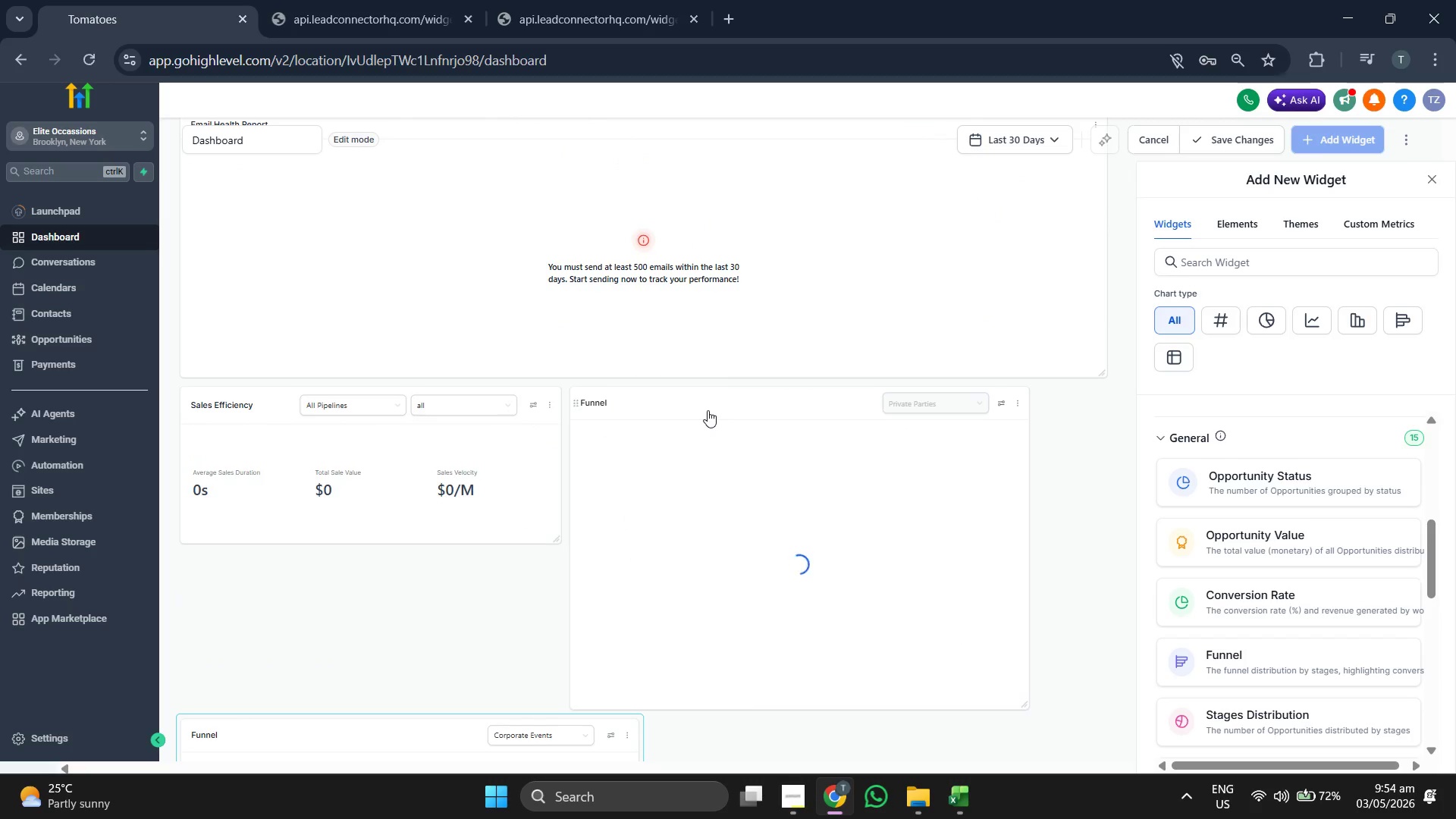 
scroll: coordinate [780, 391], scroll_direction: down, amount: 3.0
 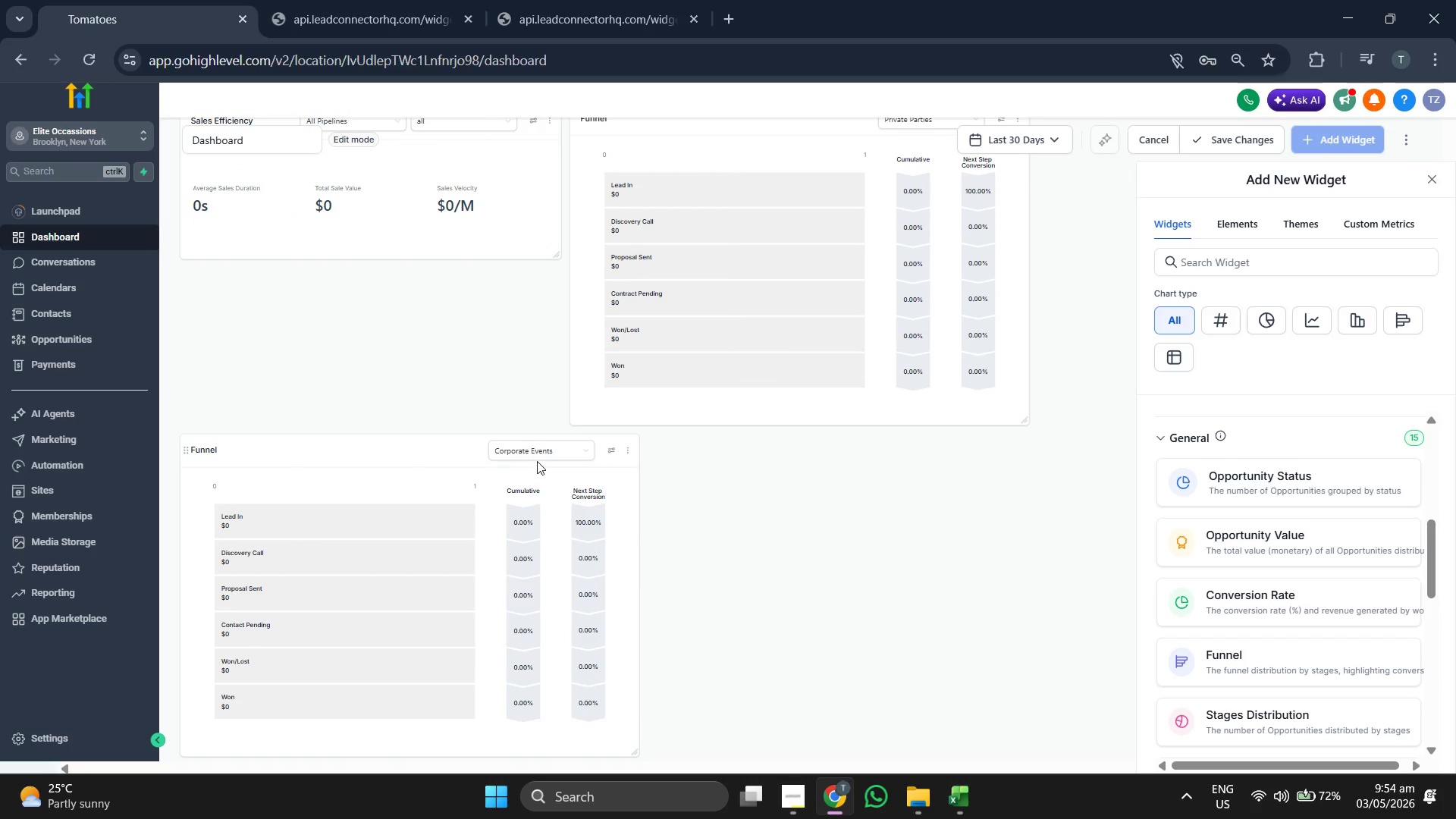 
left_click([537, 460])
 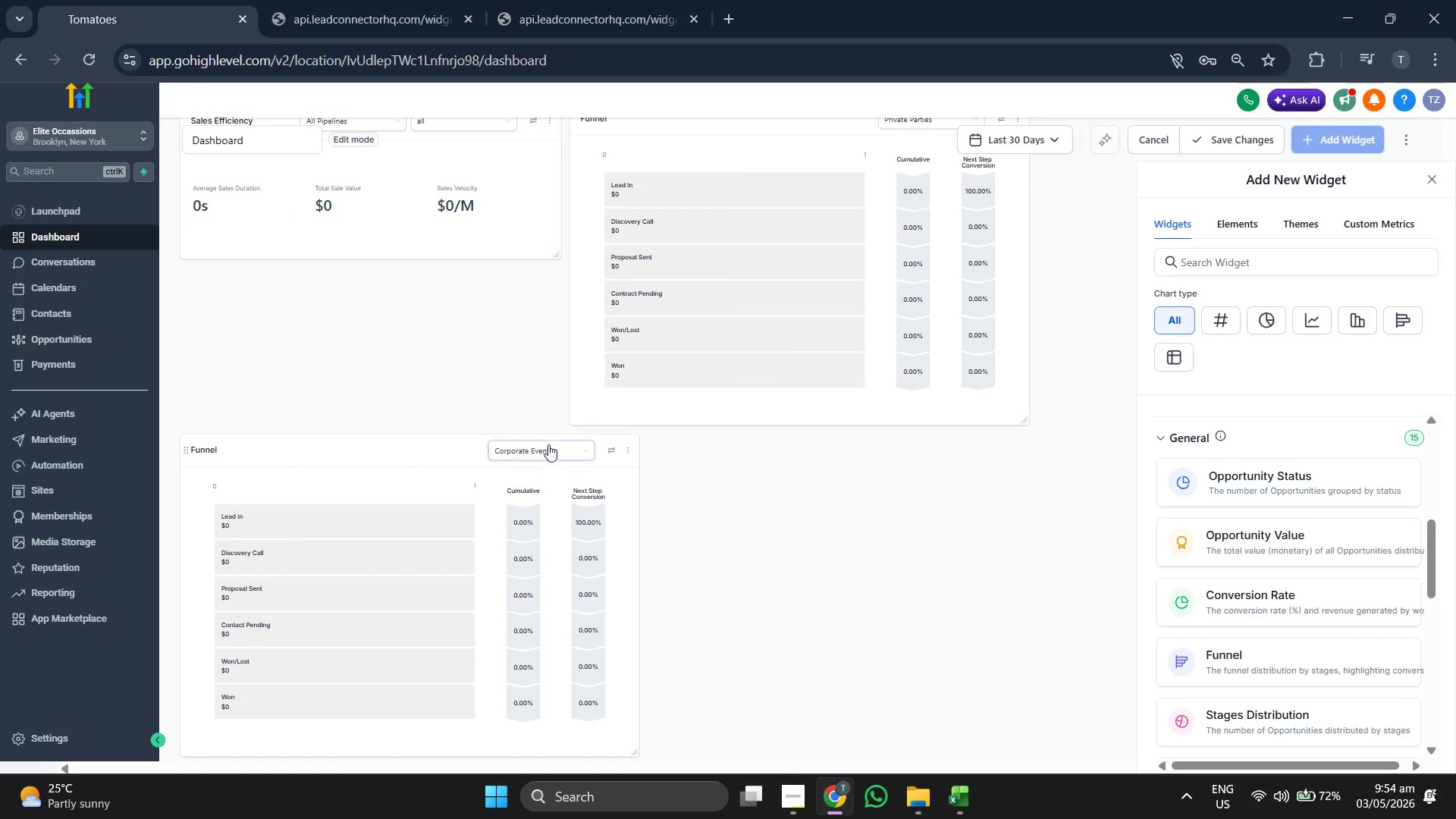 
left_click([548, 444])
 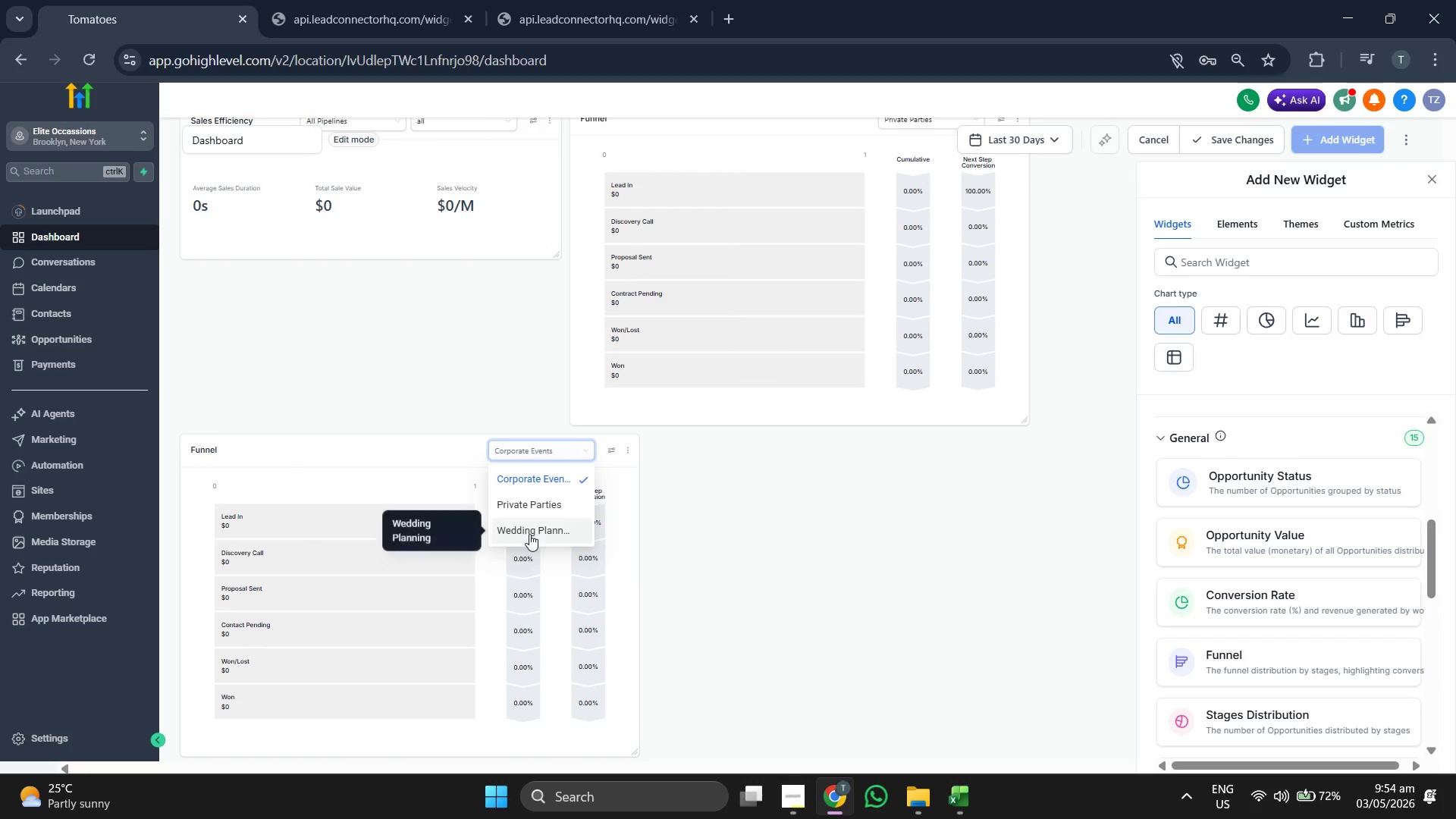 
left_click([529, 534])
 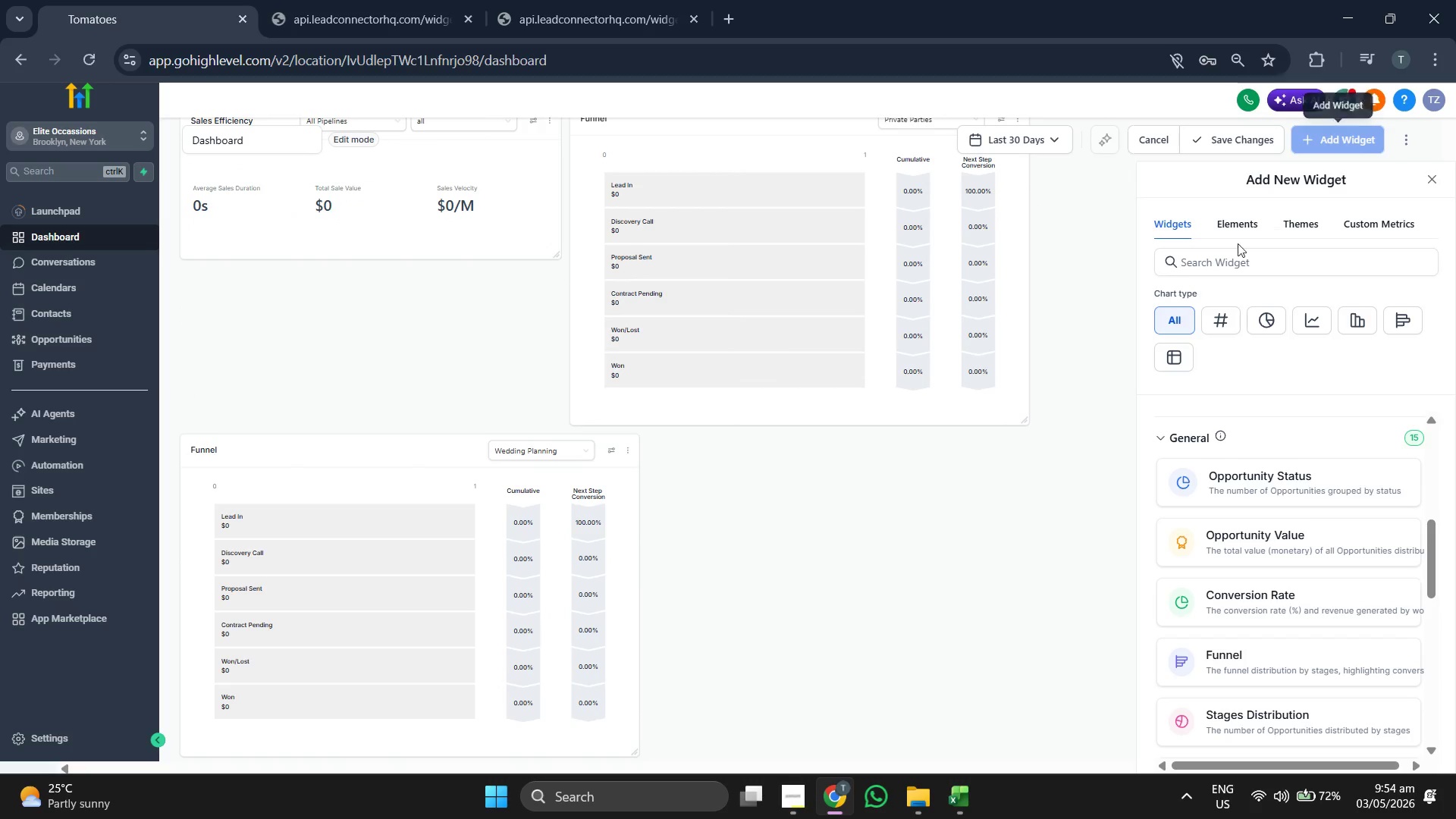 
left_click([1219, 143])
 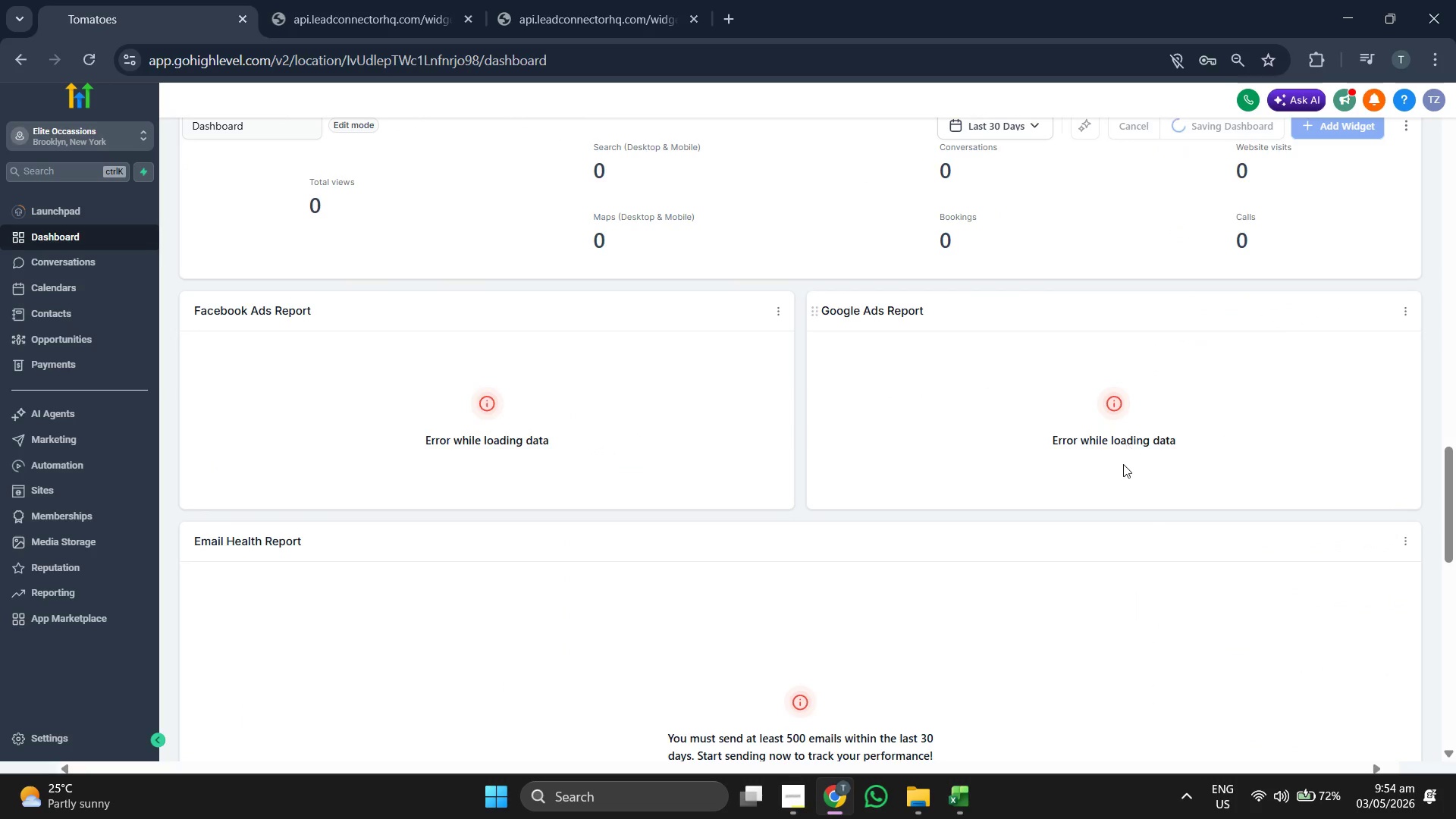 
scroll: coordinate [1123, 464], scroll_direction: down, amount: 12.0
 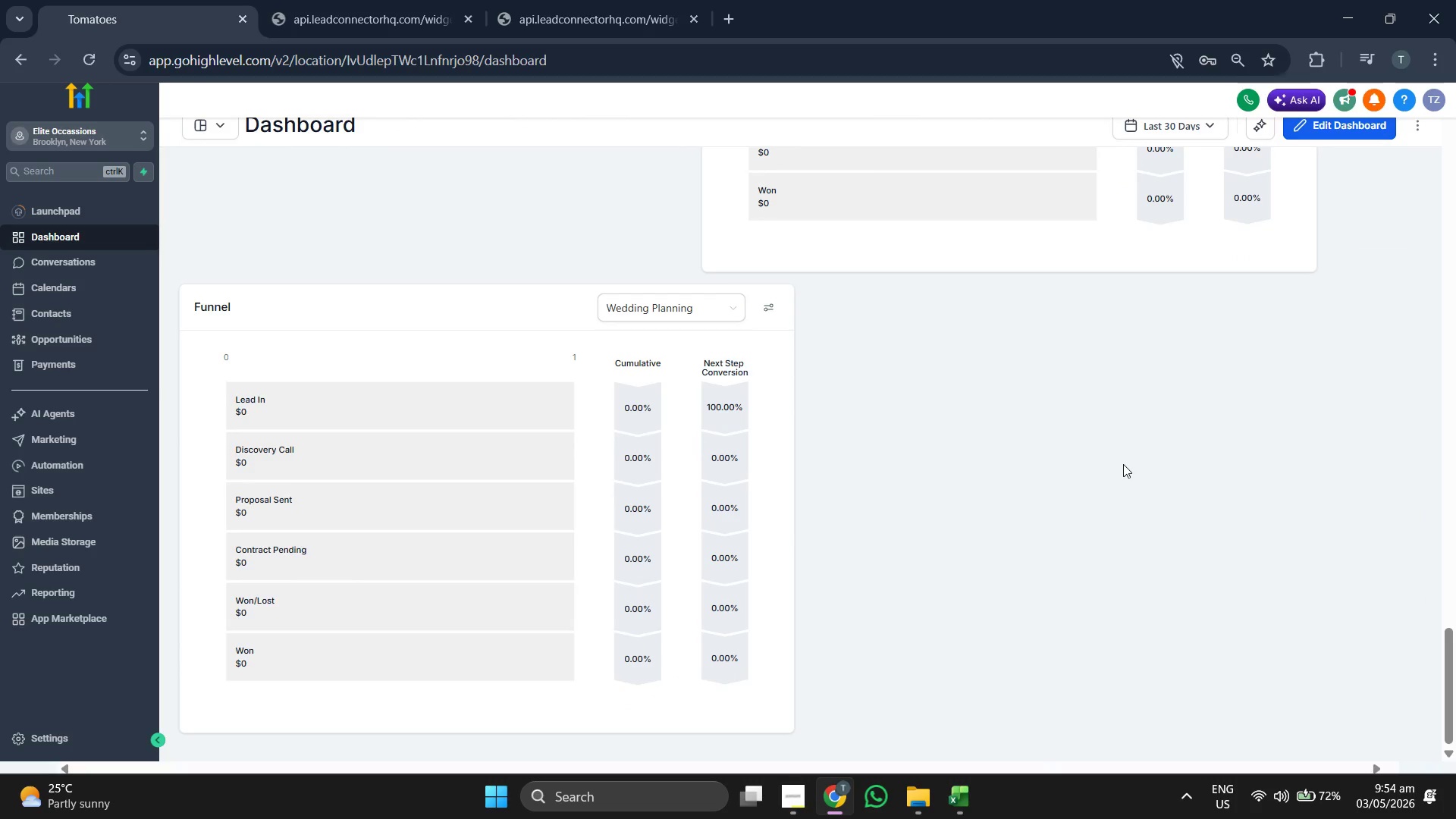 
scroll: coordinate [1123, 464], scroll_direction: up, amount: 4.0
 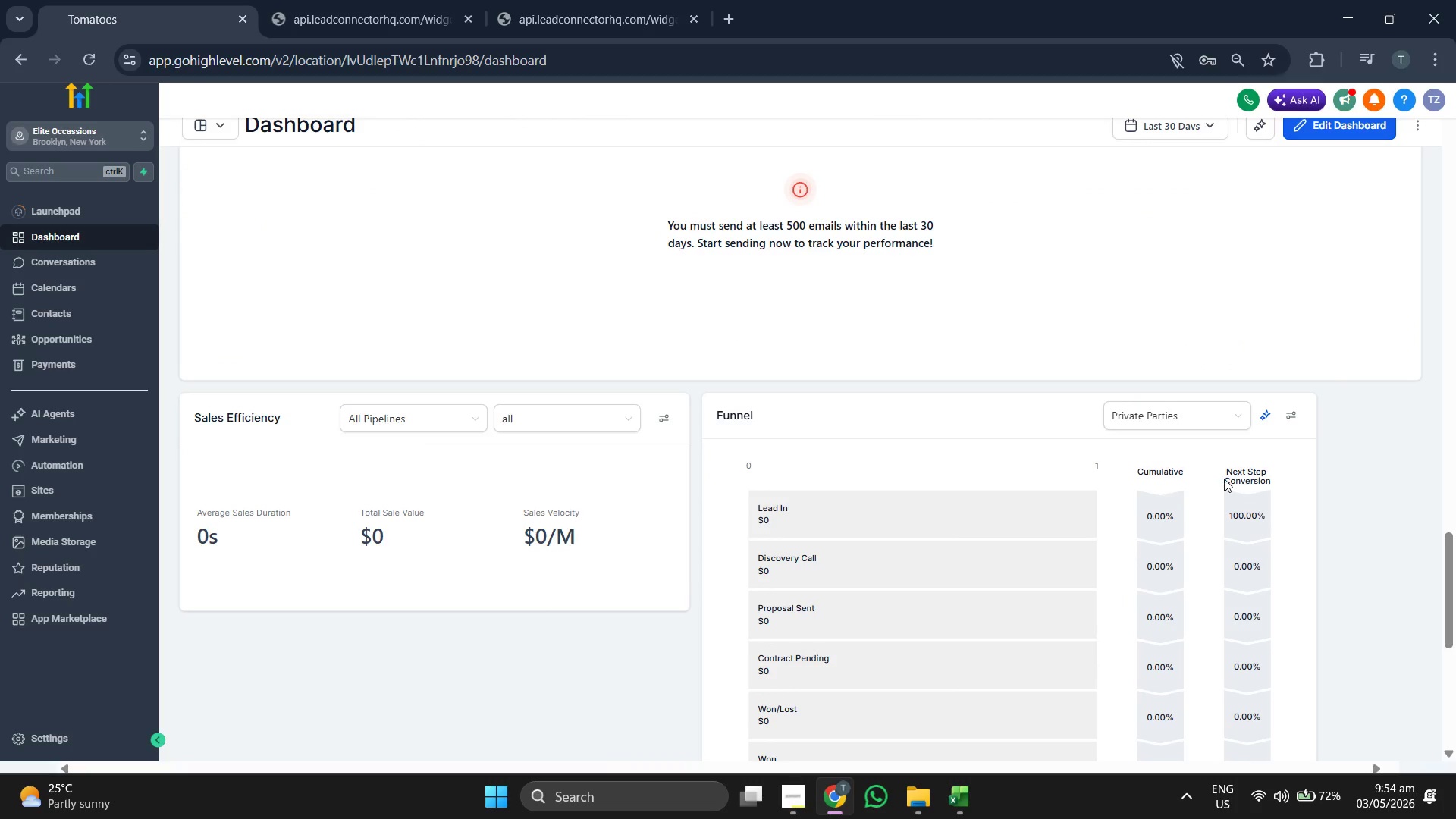 
scroll: coordinate [1114, 469], scroll_direction: down, amount: 4.0
 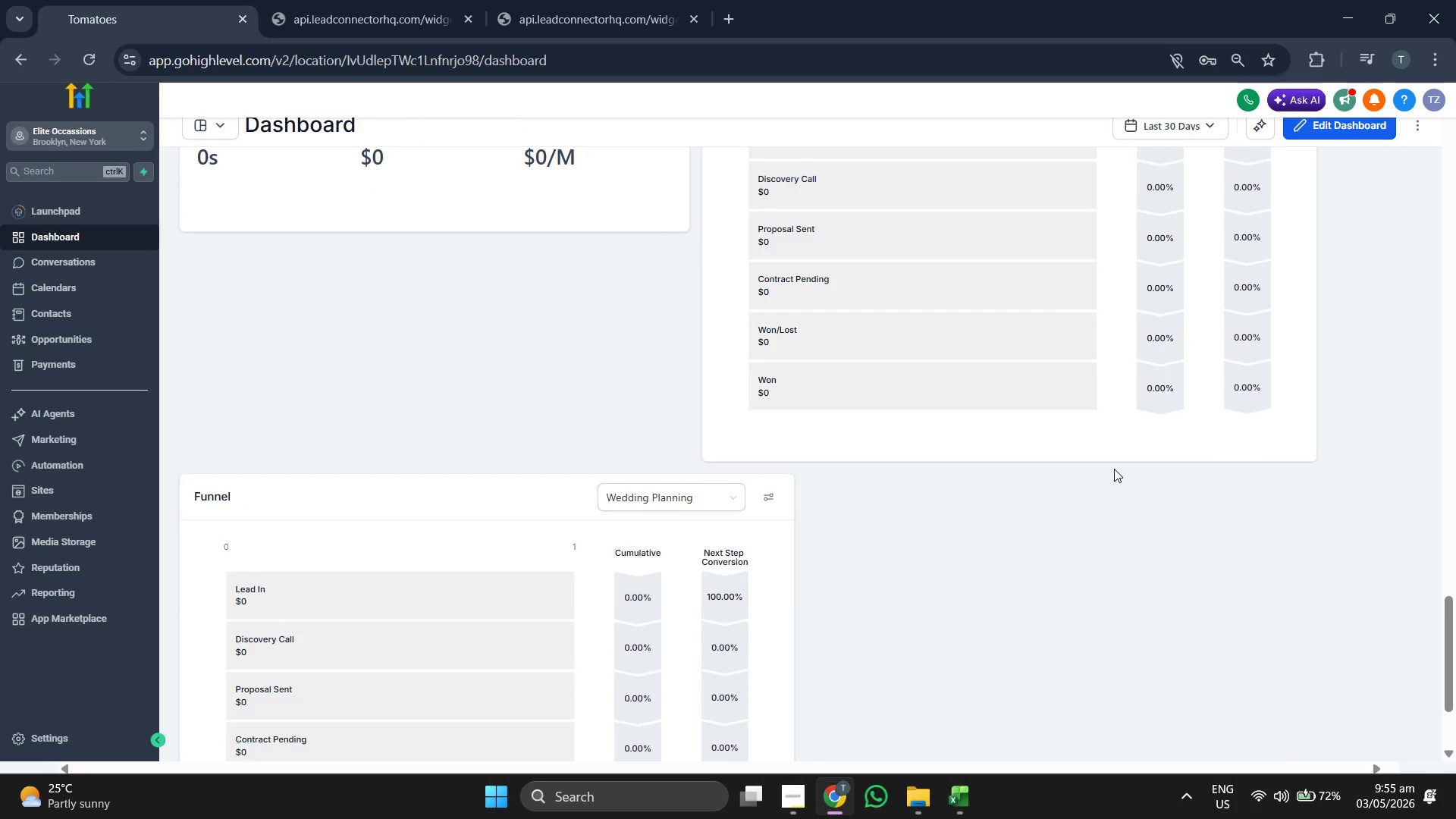 
scroll: coordinate [792, 537], scroll_direction: up, amount: 31.0
 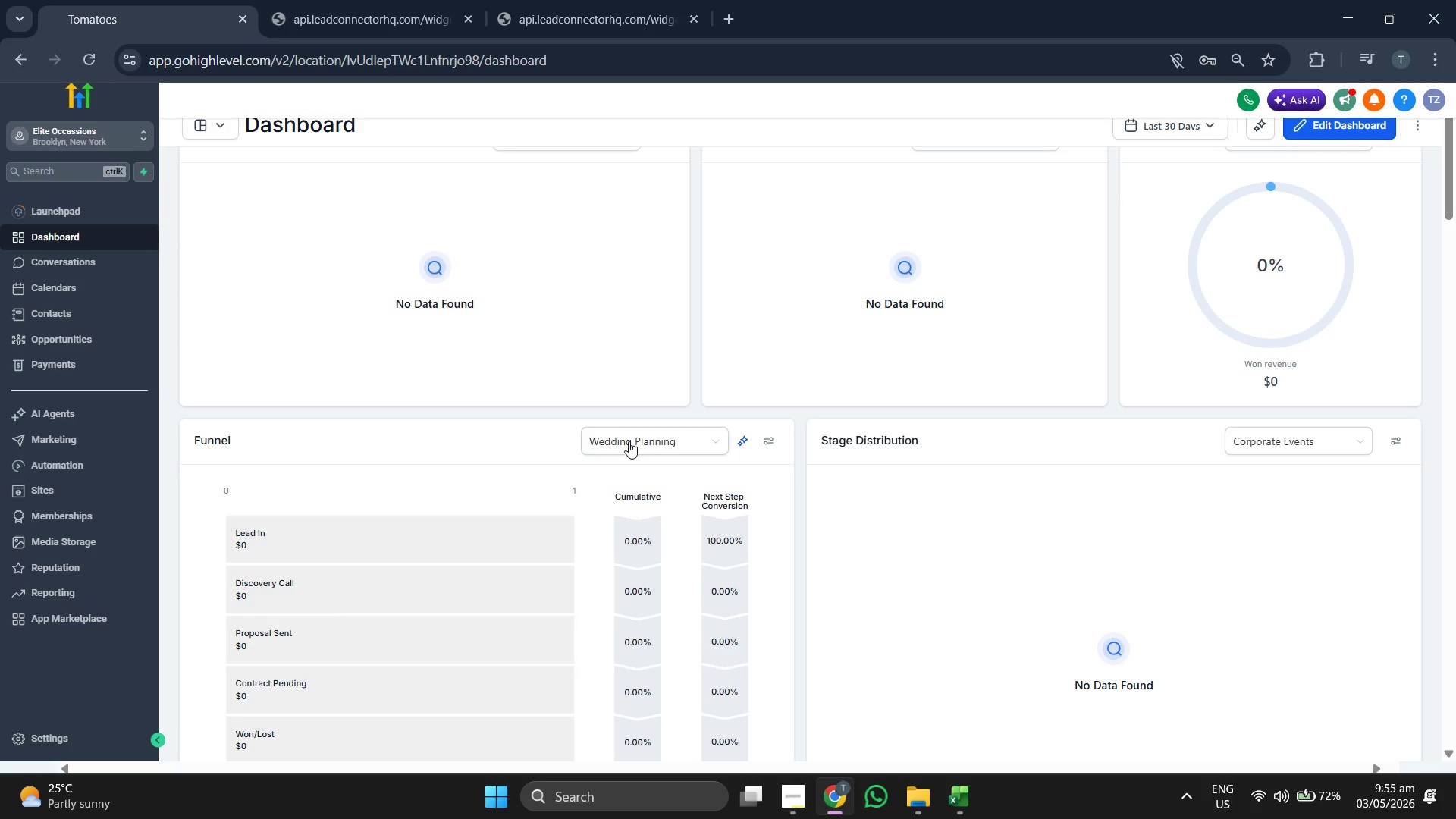 
left_click([629, 439])
 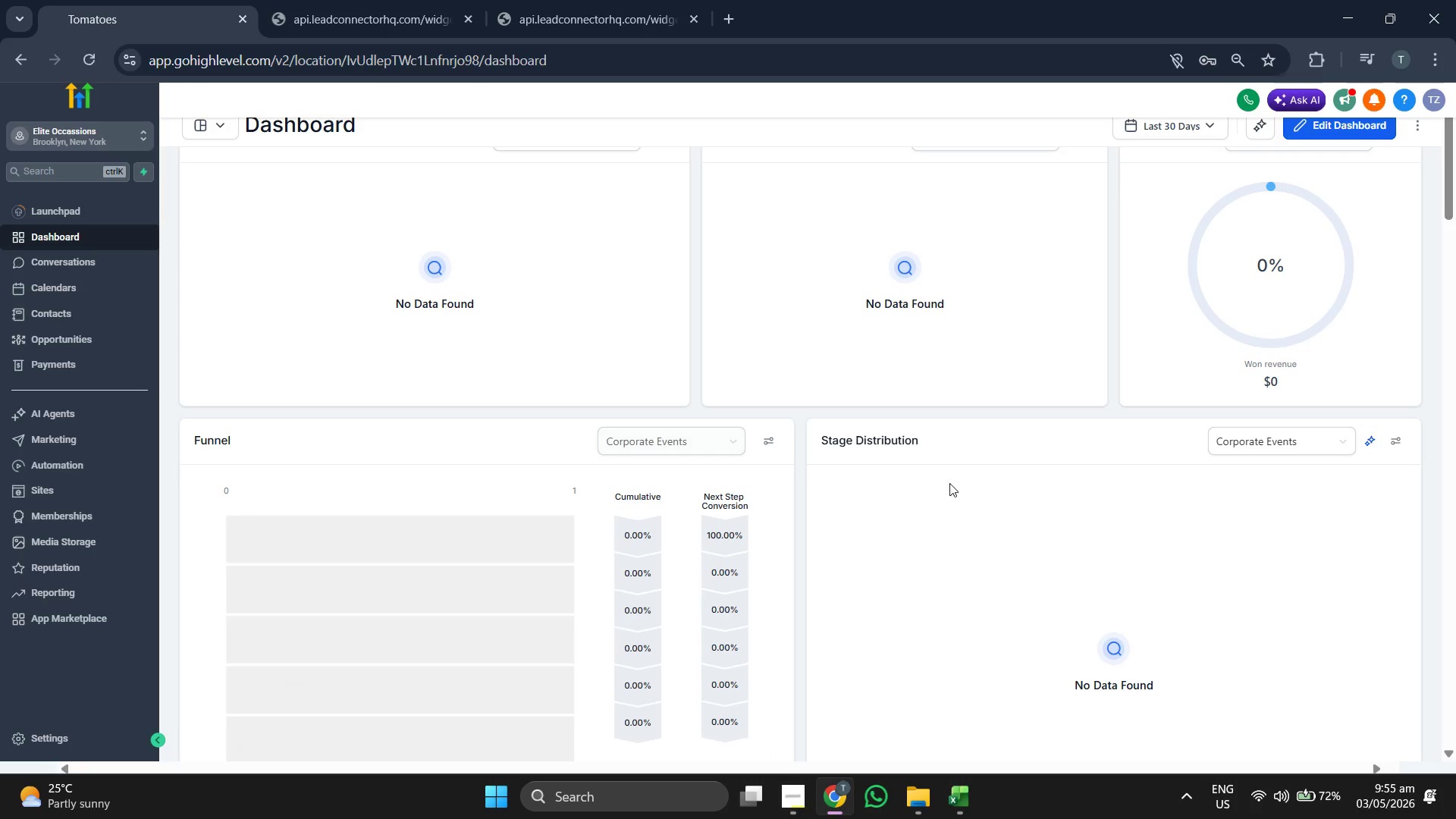 
scroll: coordinate [949, 484], scroll_direction: up, amount: 2.0
 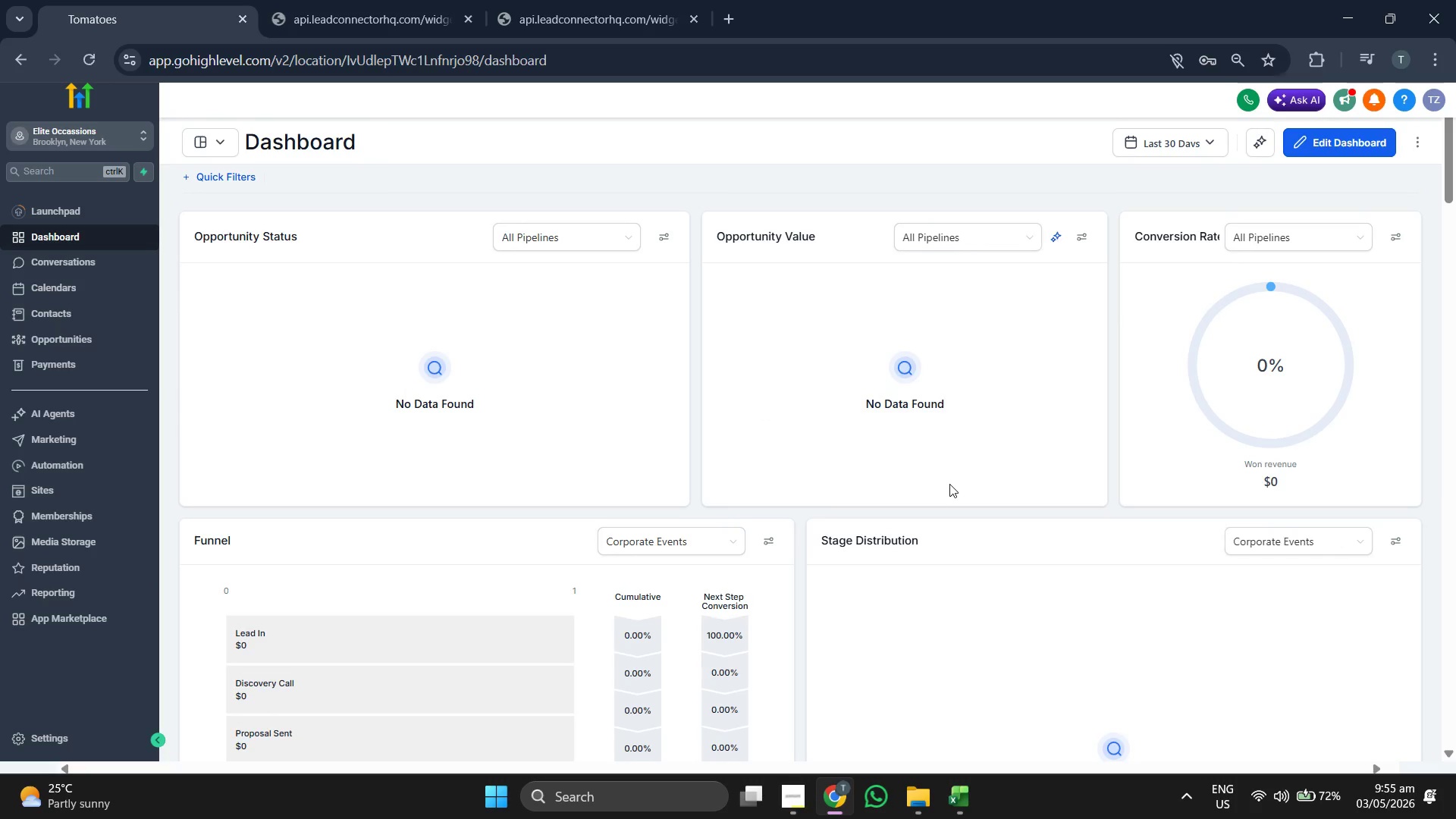 
scroll: coordinate [949, 486], scroll_direction: down, amount: 35.0
 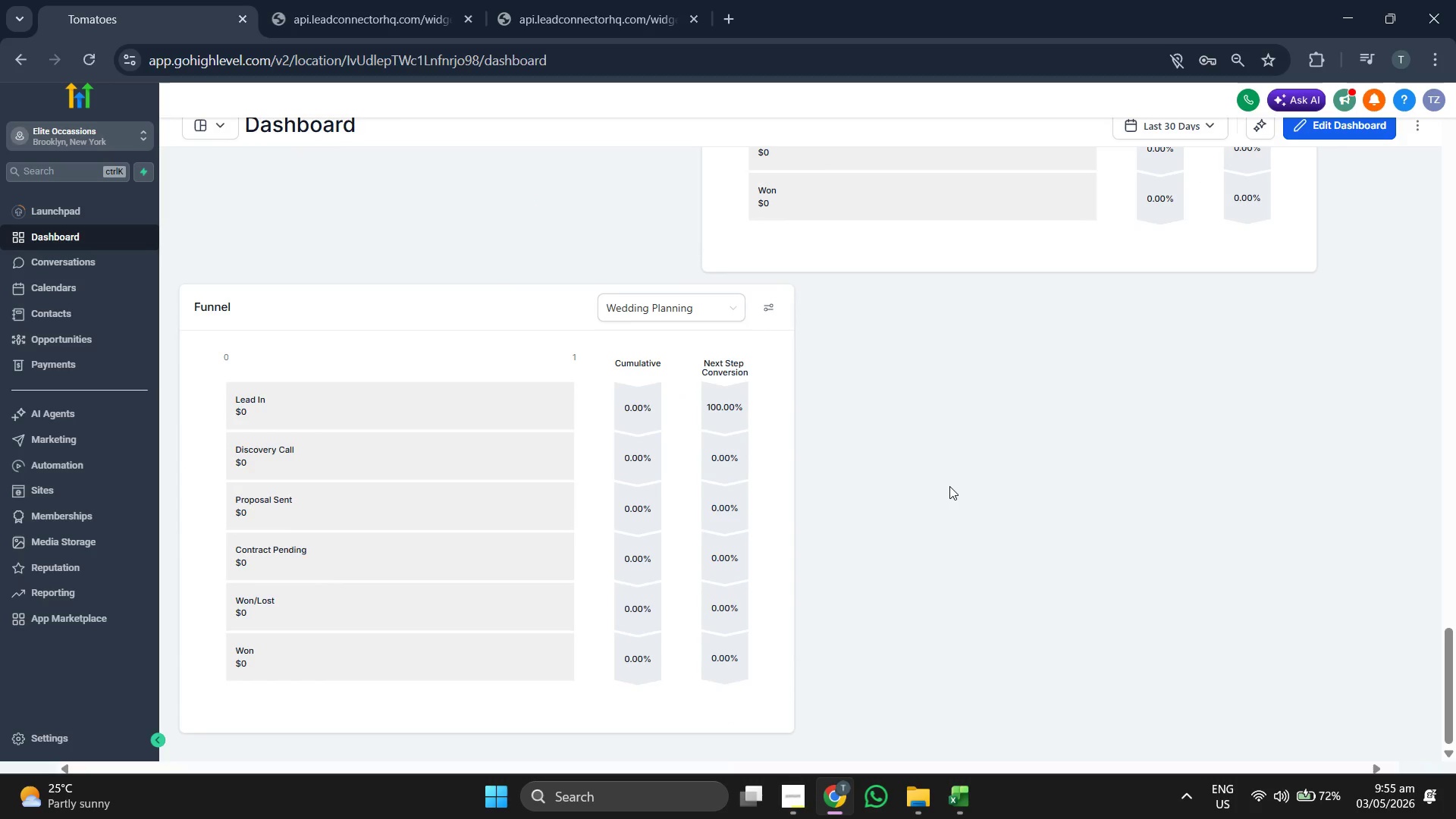 
scroll: coordinate [949, 486], scroll_direction: up, amount: 26.0
 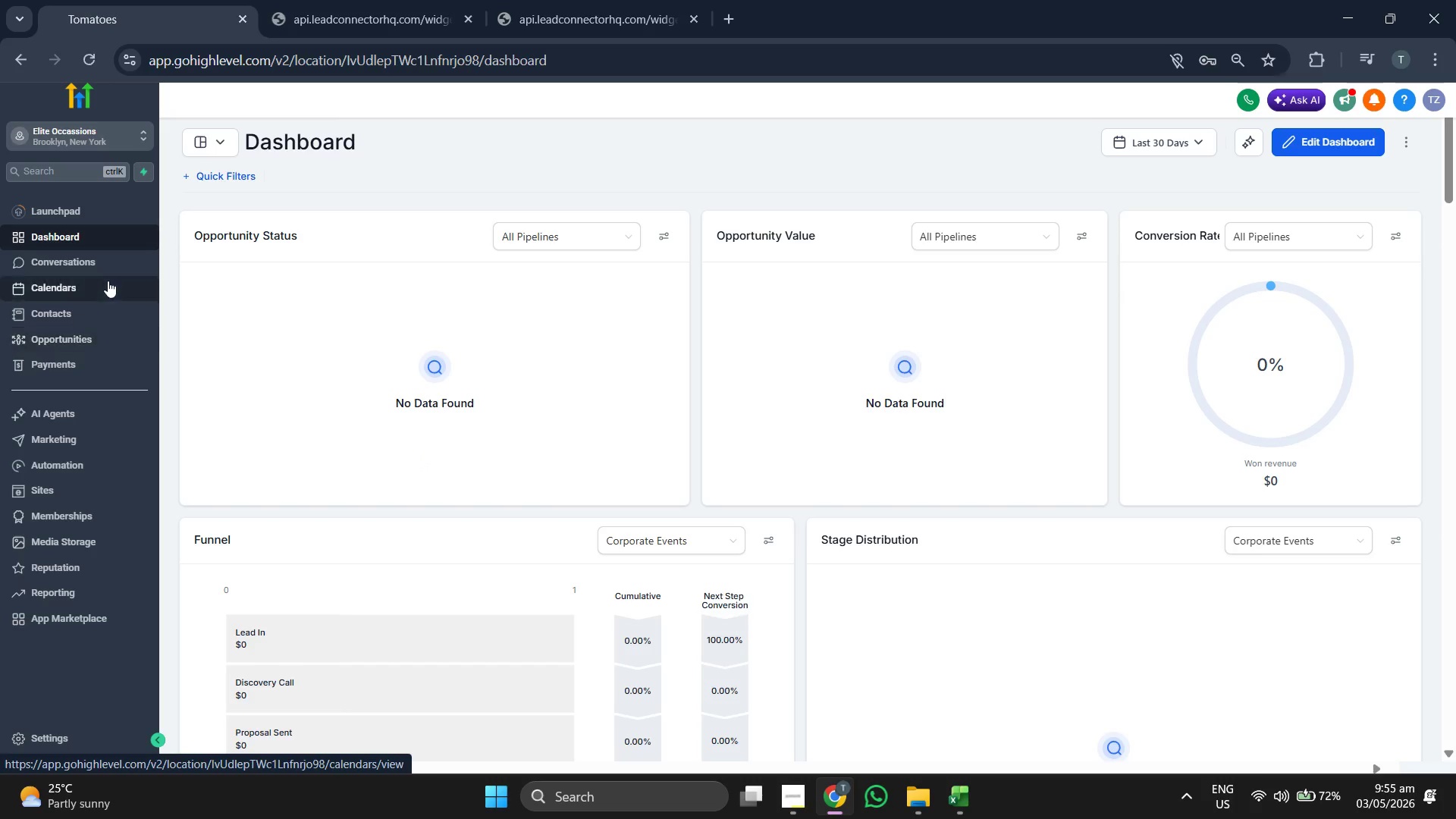 
left_click([89, 313])
 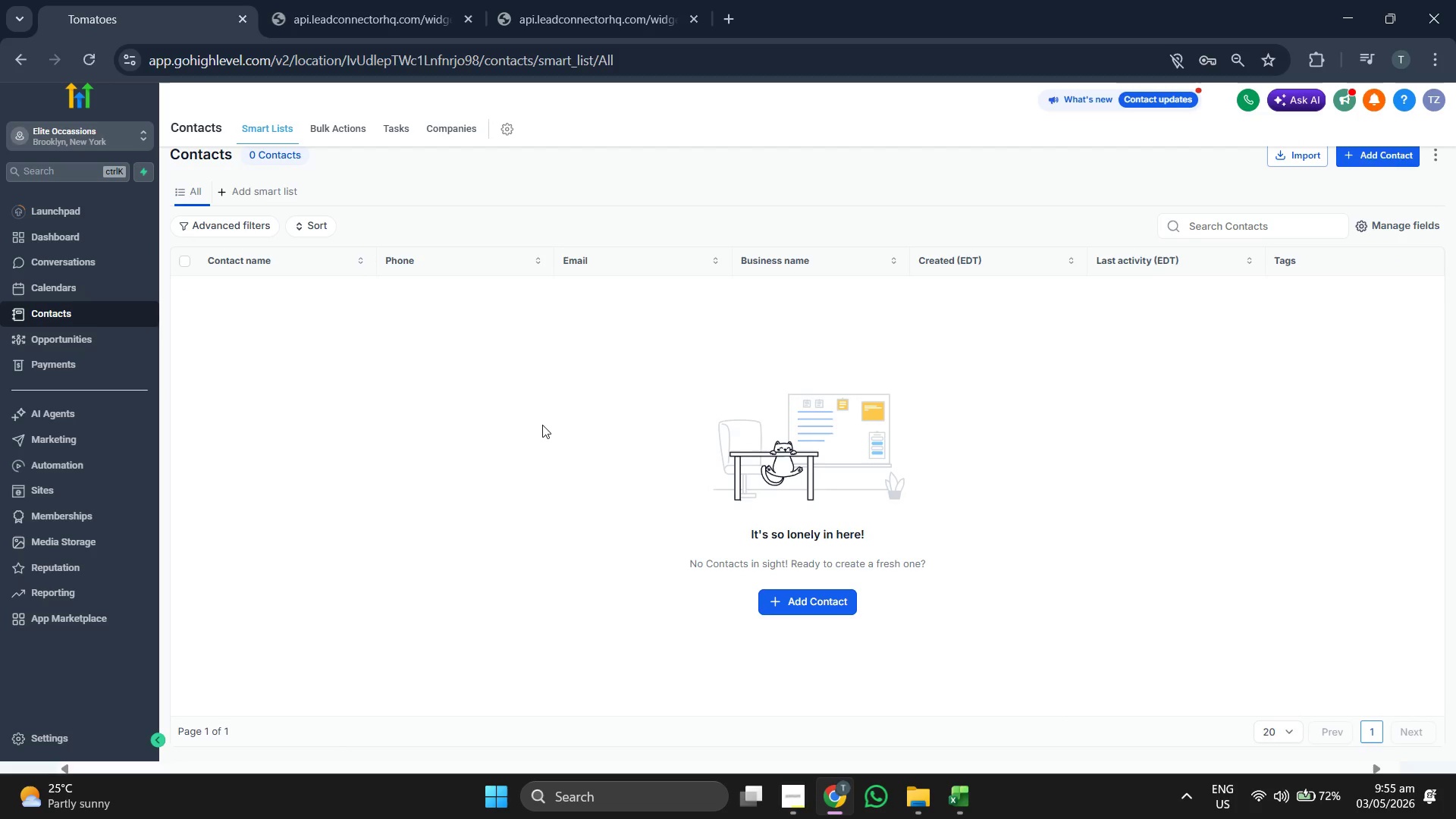 
wait(6.23)
 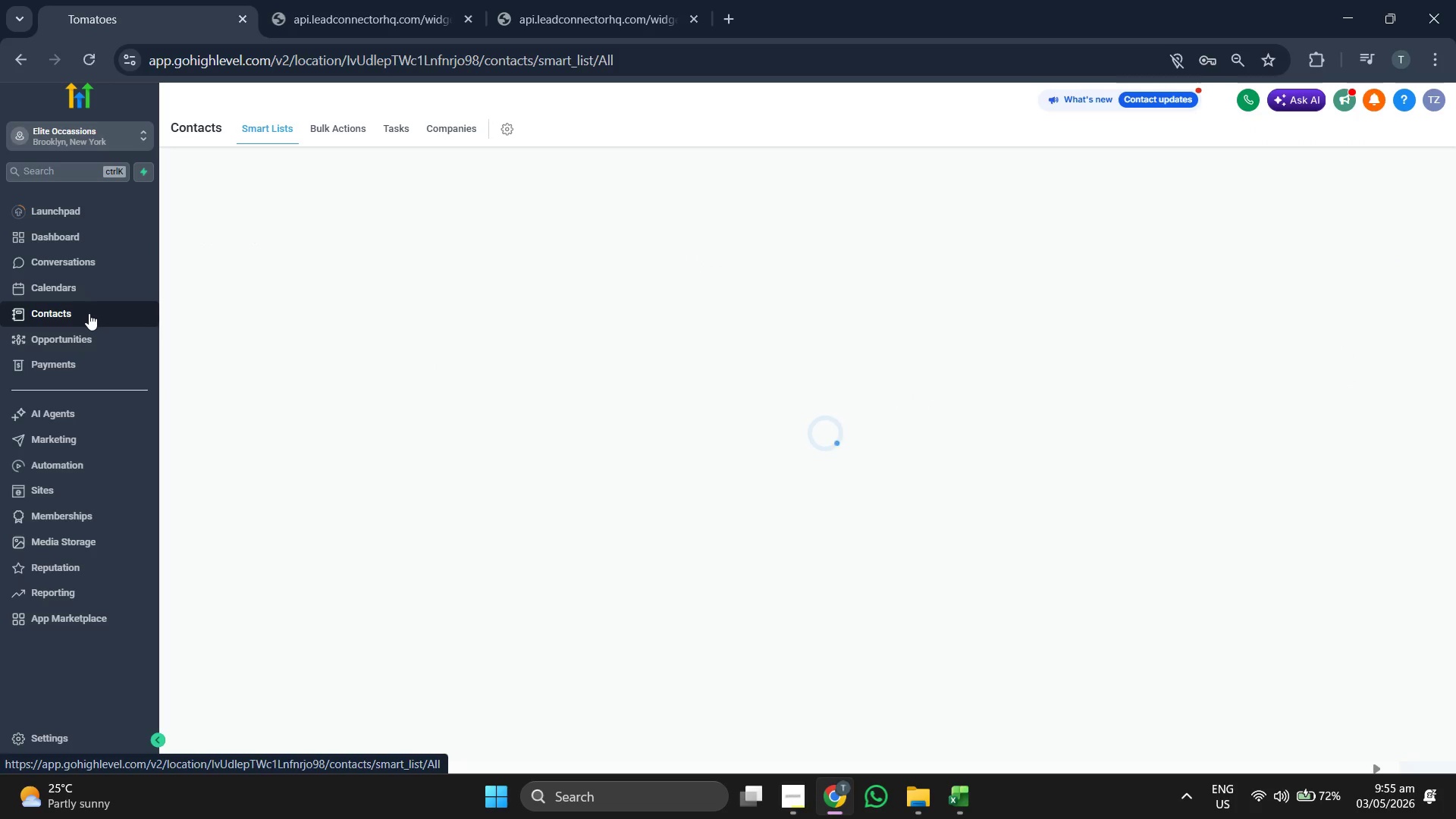 
left_click([77, 279])
 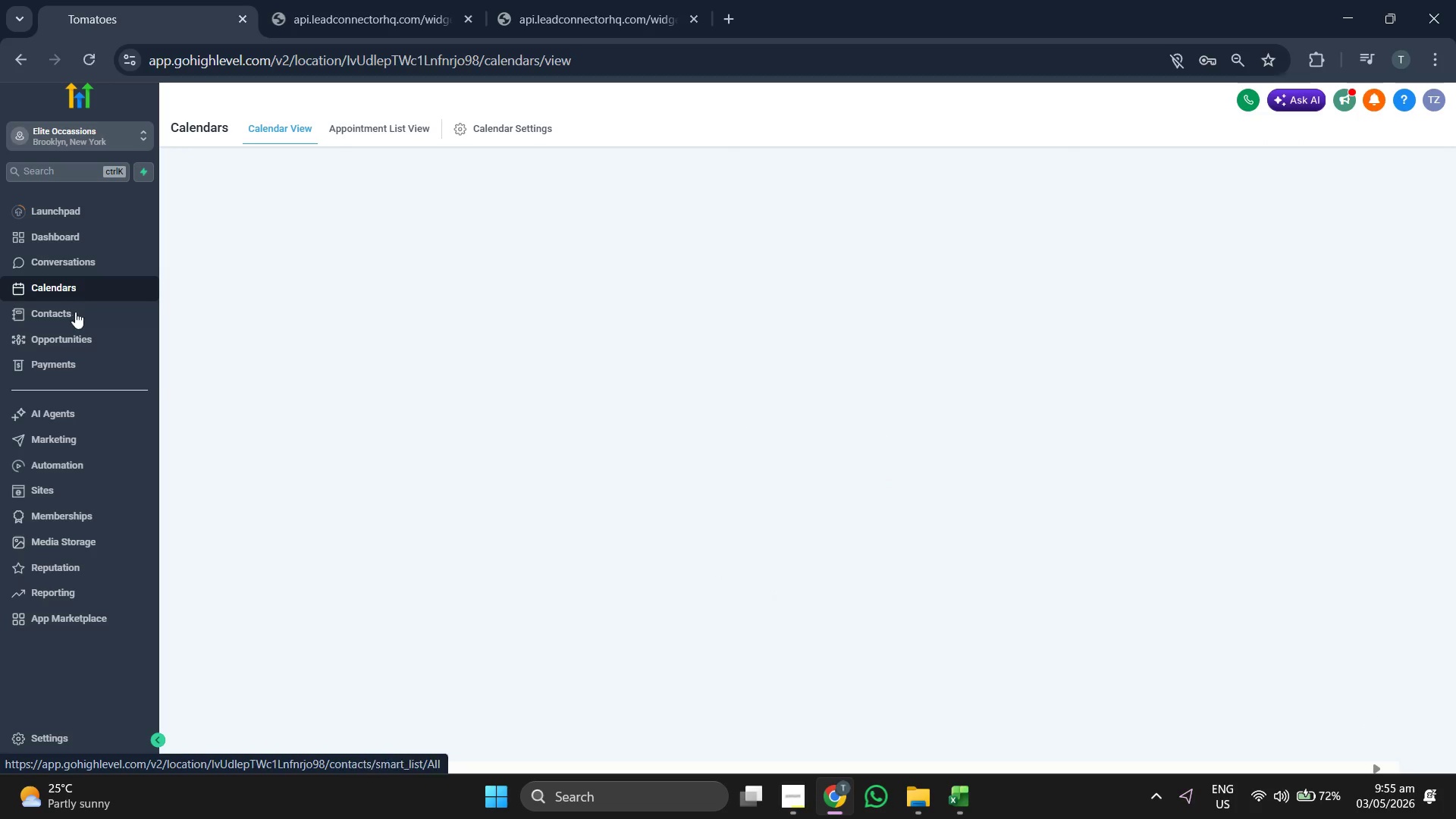 
left_click([75, 312])
 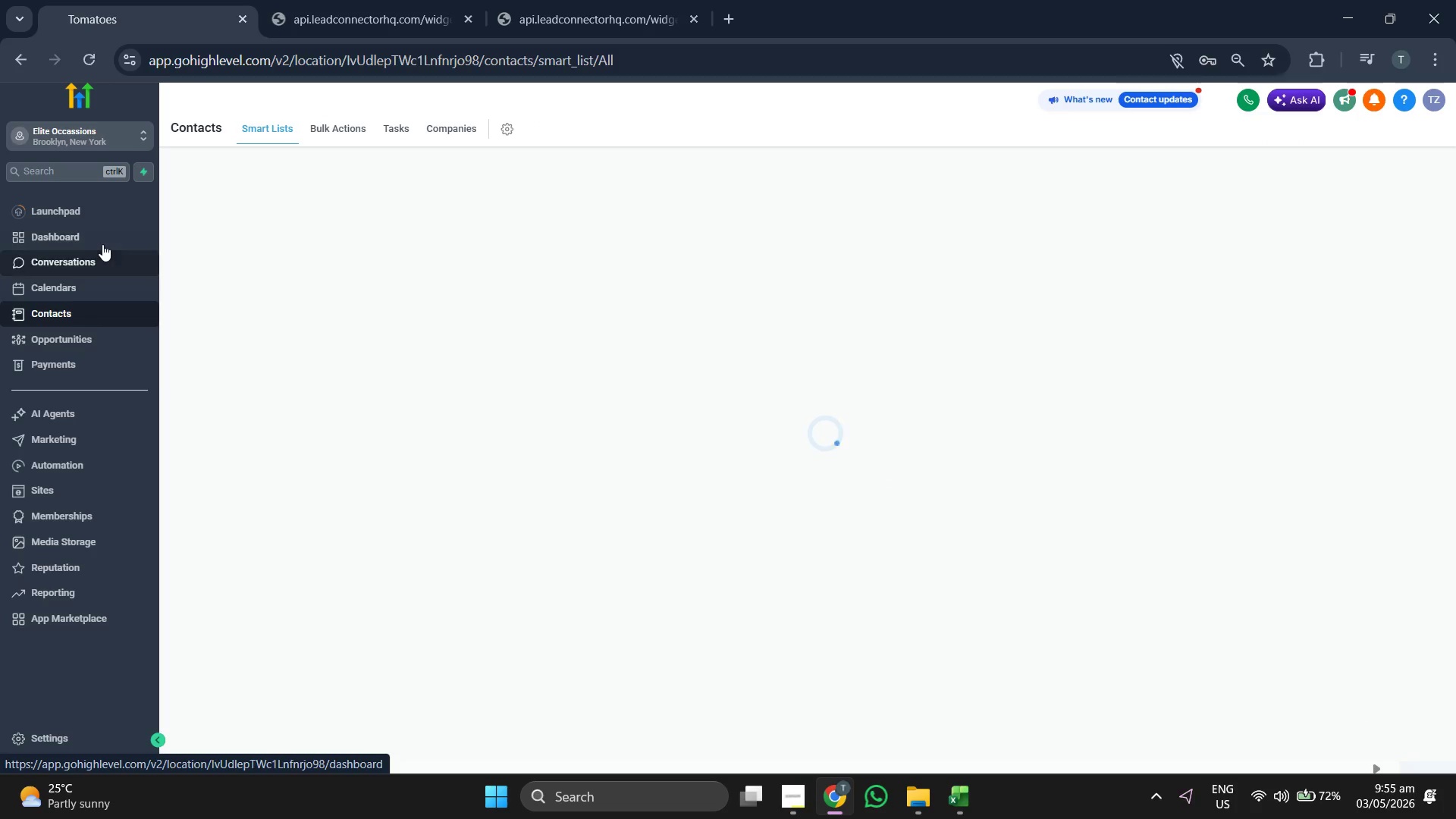 
left_click([105, 240])
 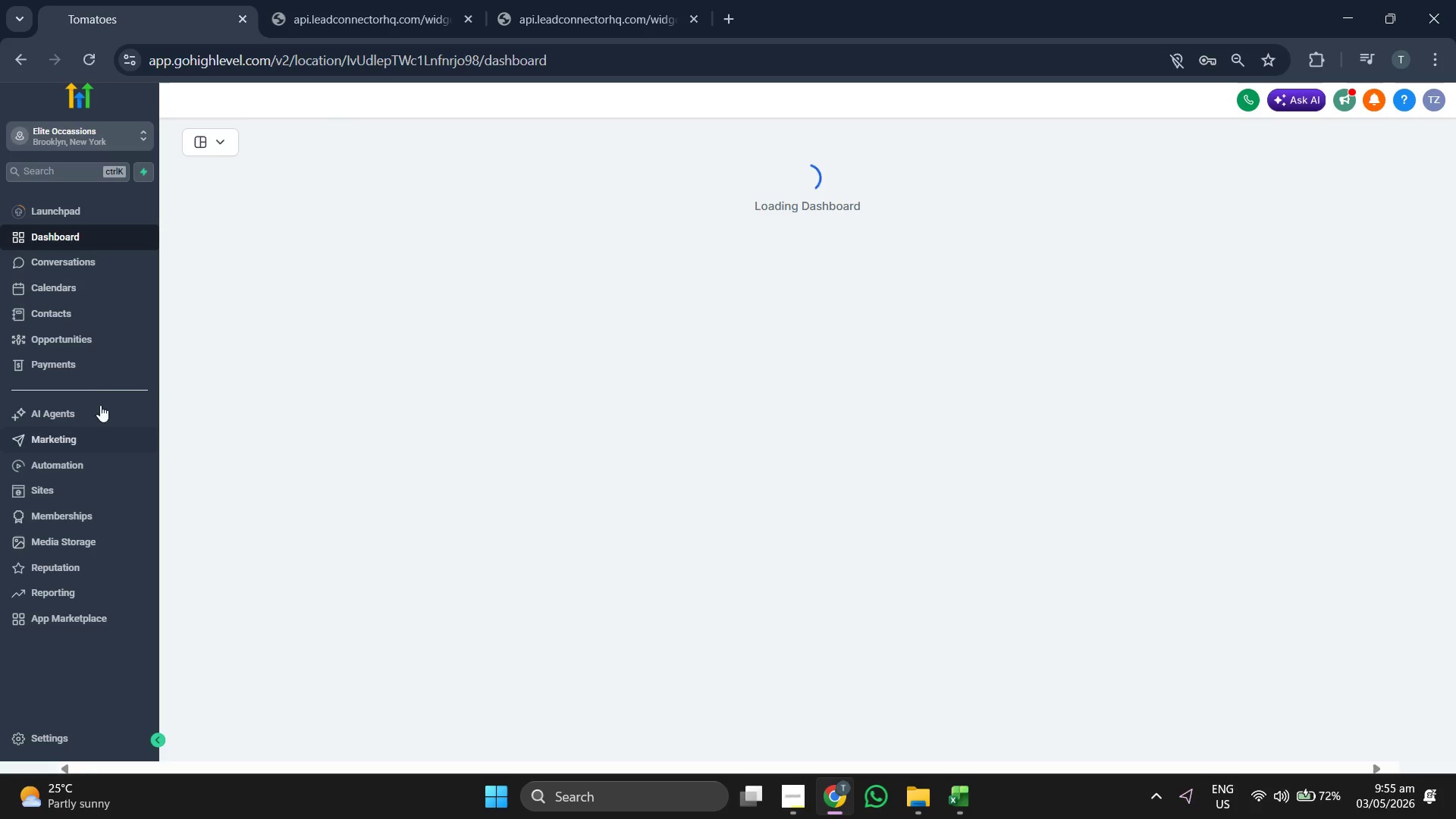 
left_click([92, 353])